 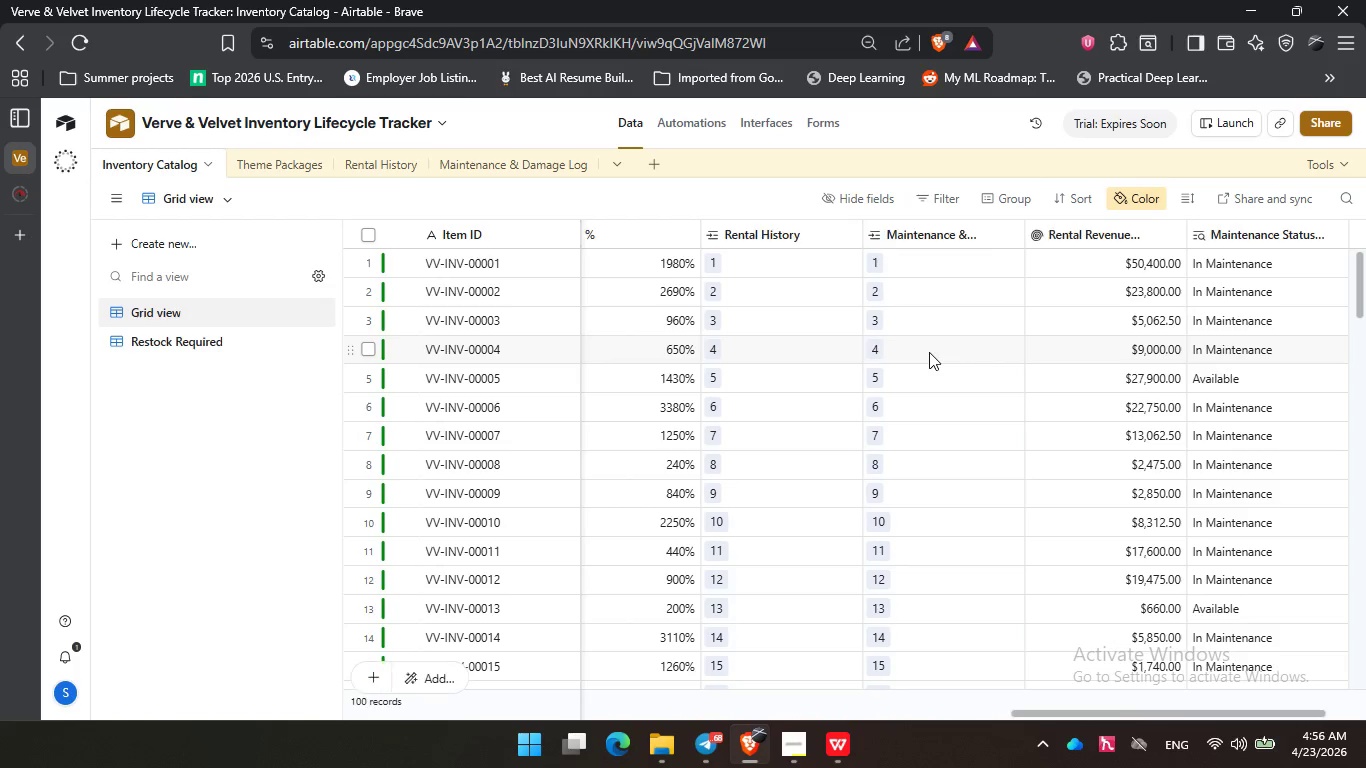 
left_click([494, 162])
 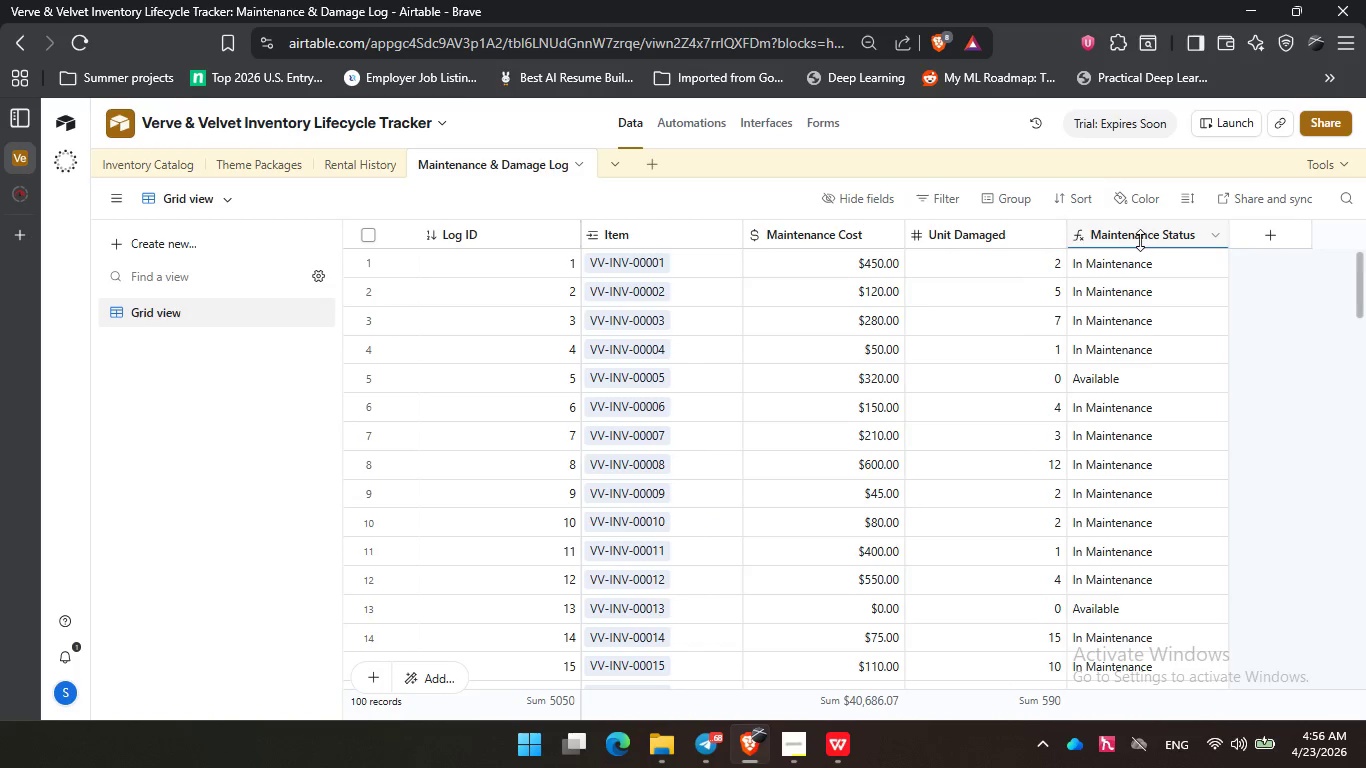 
double_click([1127, 235])
 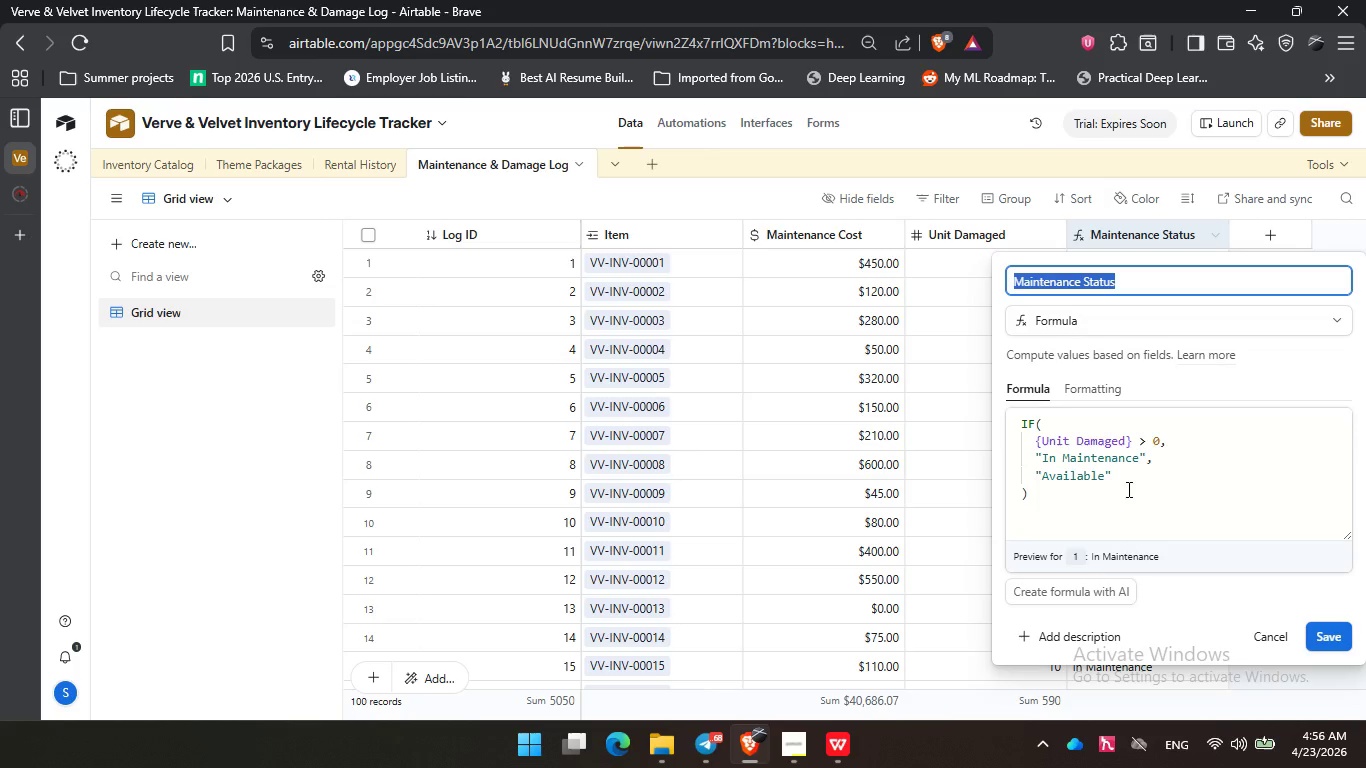 
left_click([1133, 469])
 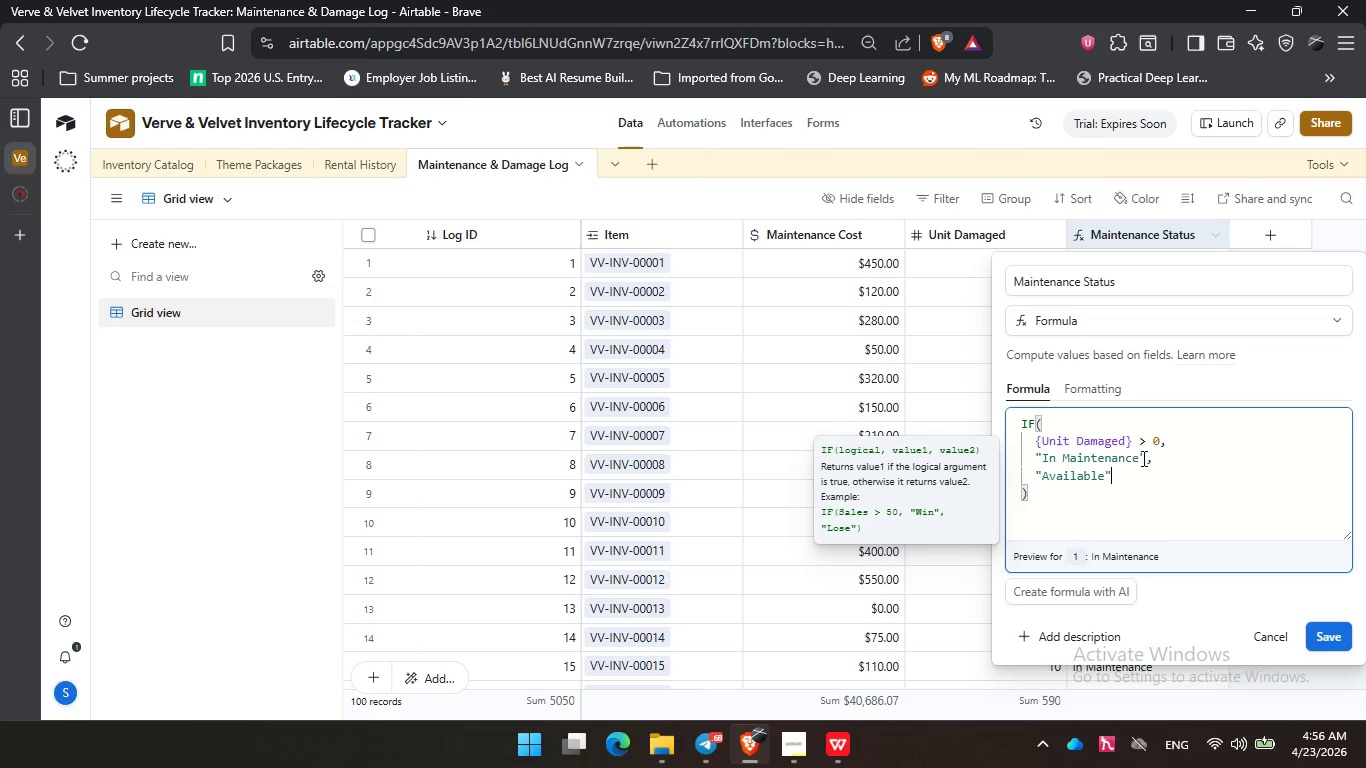 
left_click([1142, 458])
 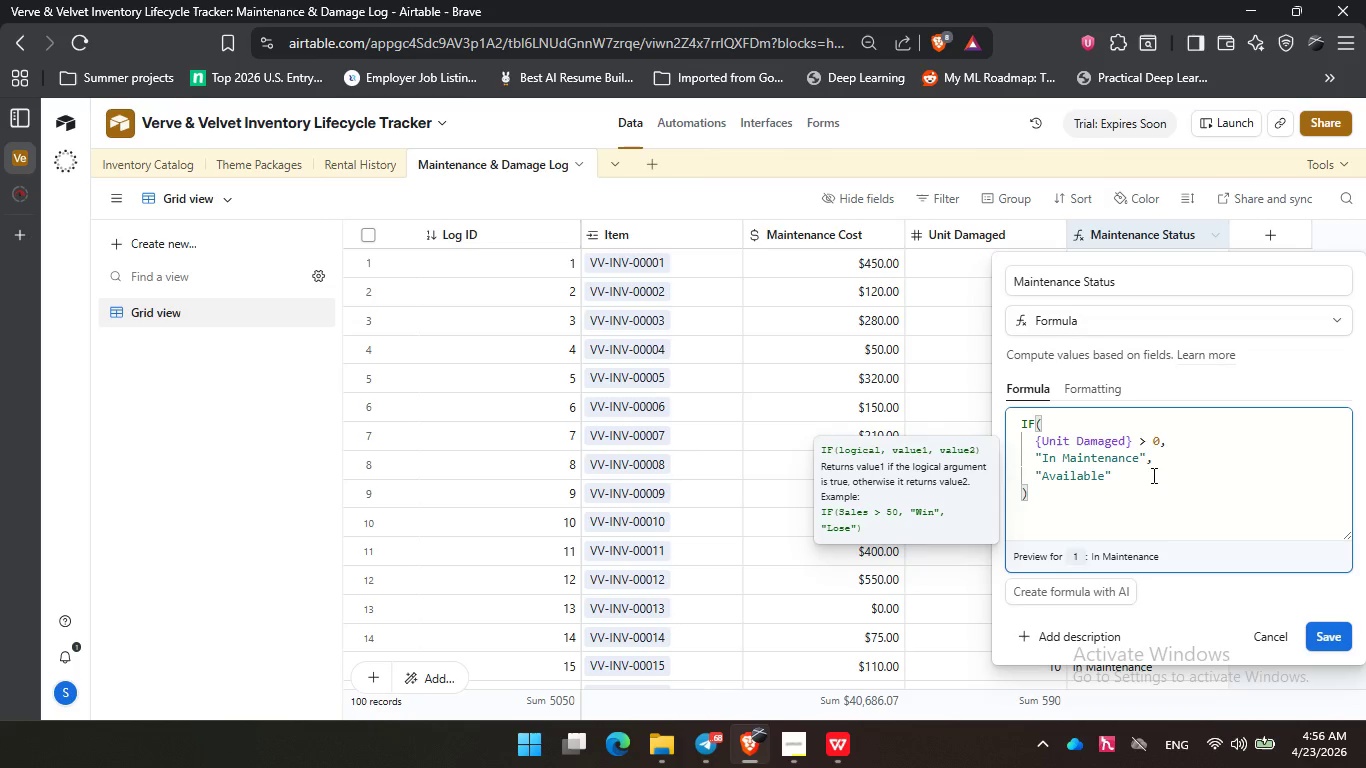 
key(ArrowRight)
 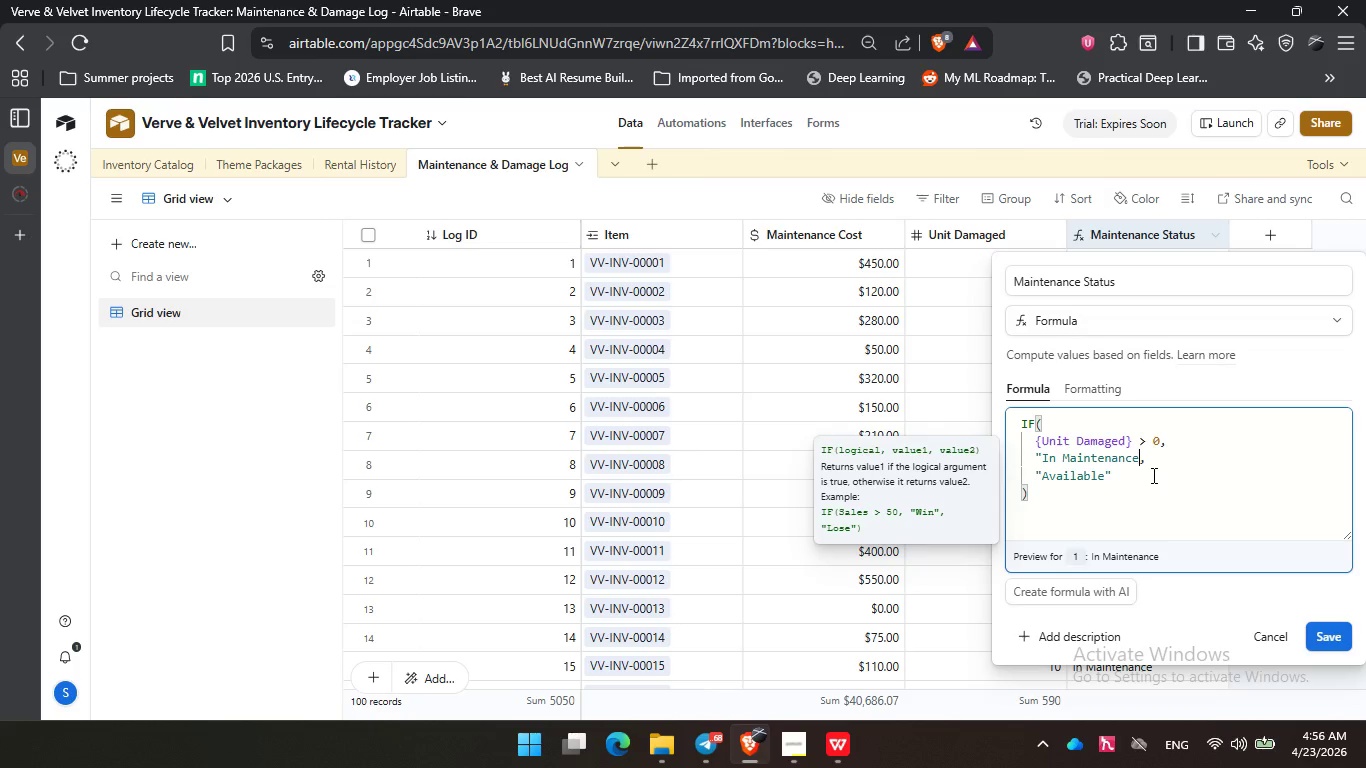 
hold_key(key=Backspace, duration=0.86)
 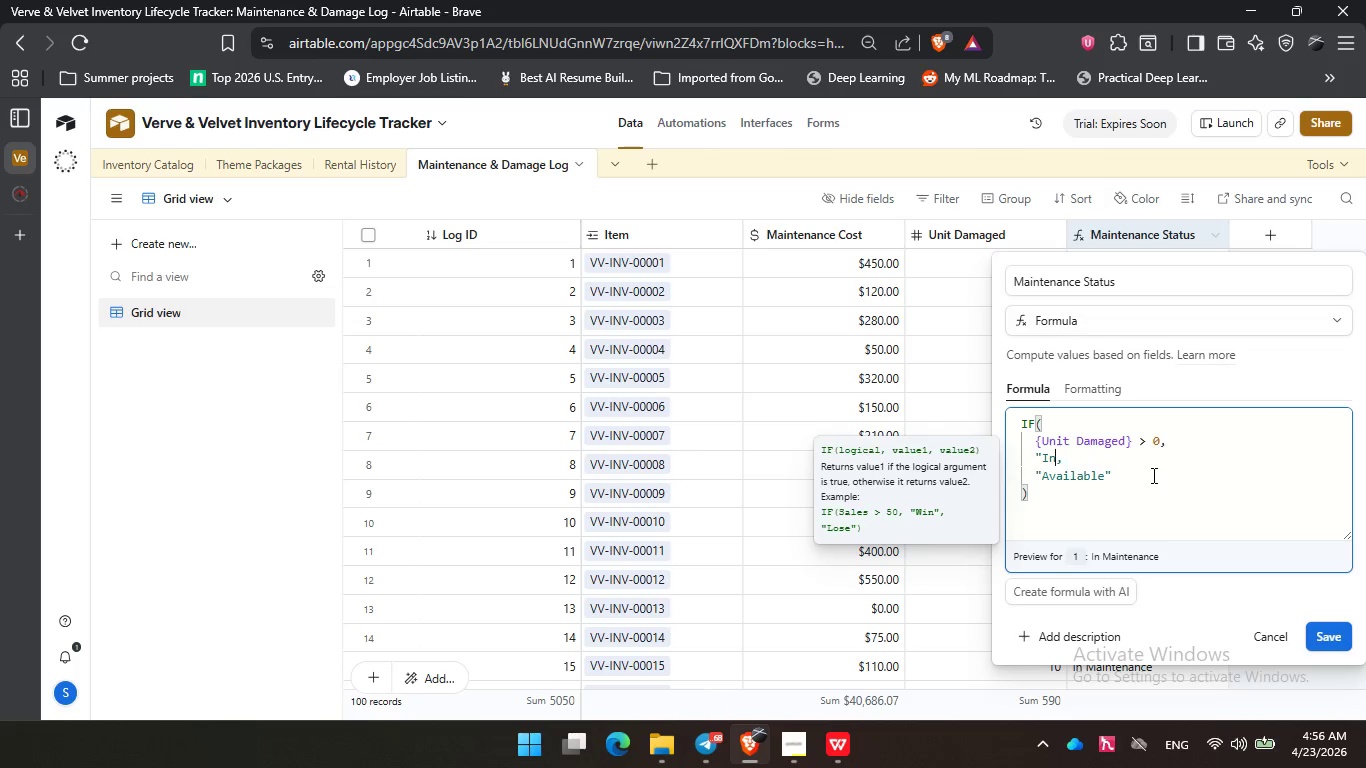 
key(Backspace)
 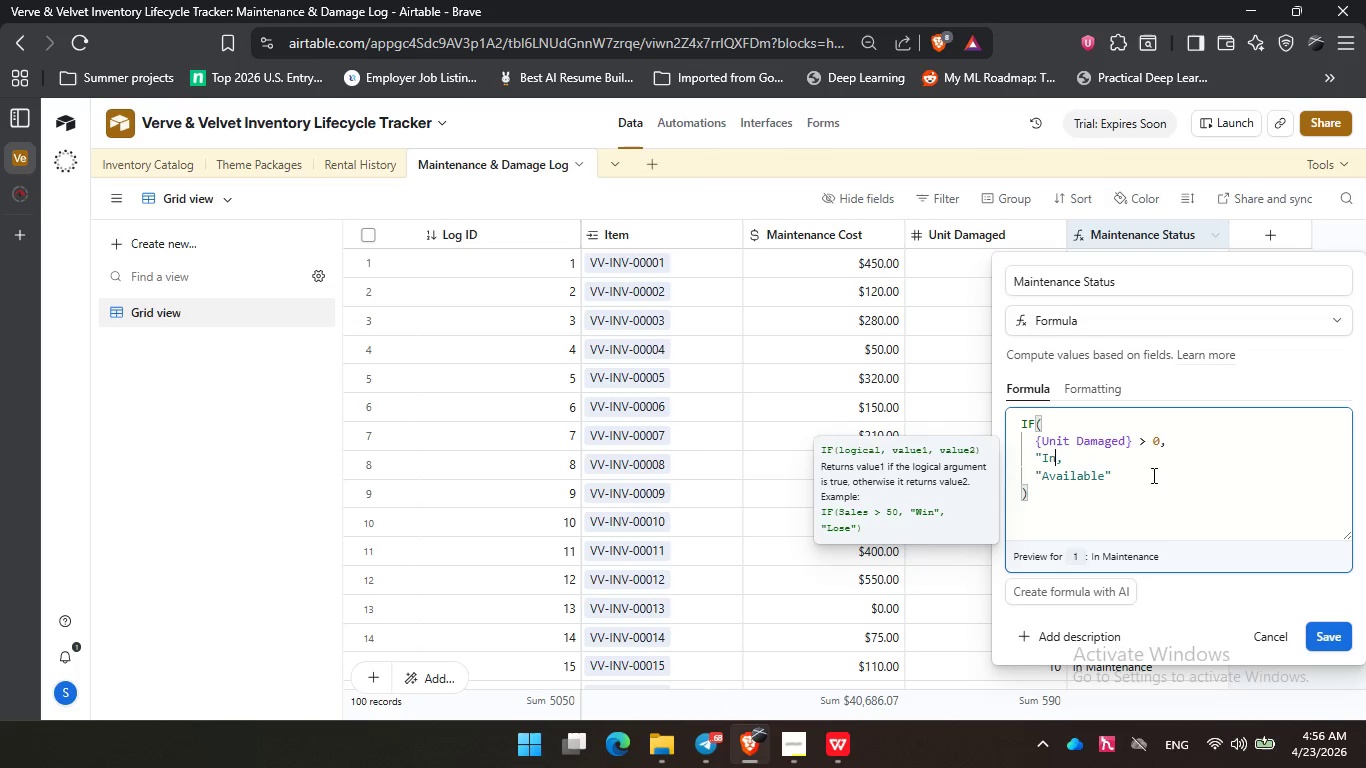 
key(Backspace)
 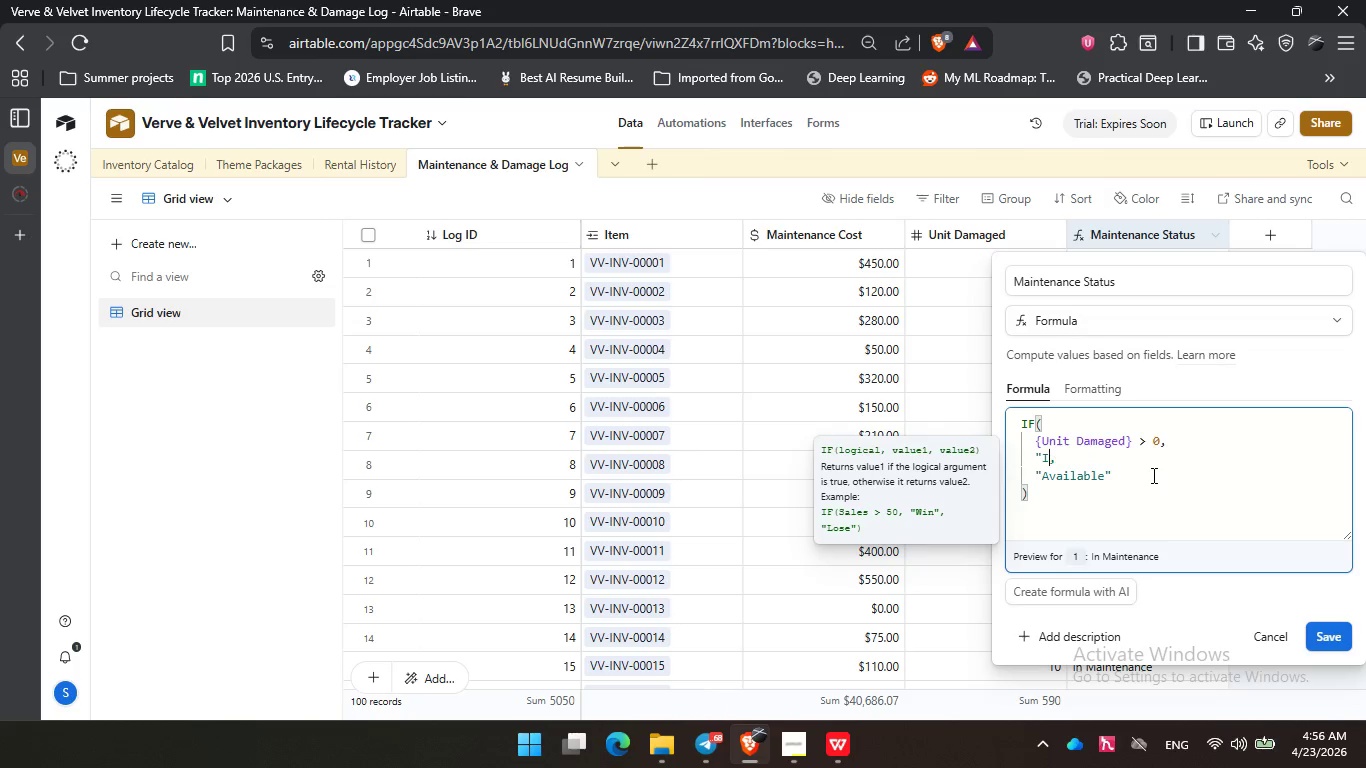 
key(Backspace)
 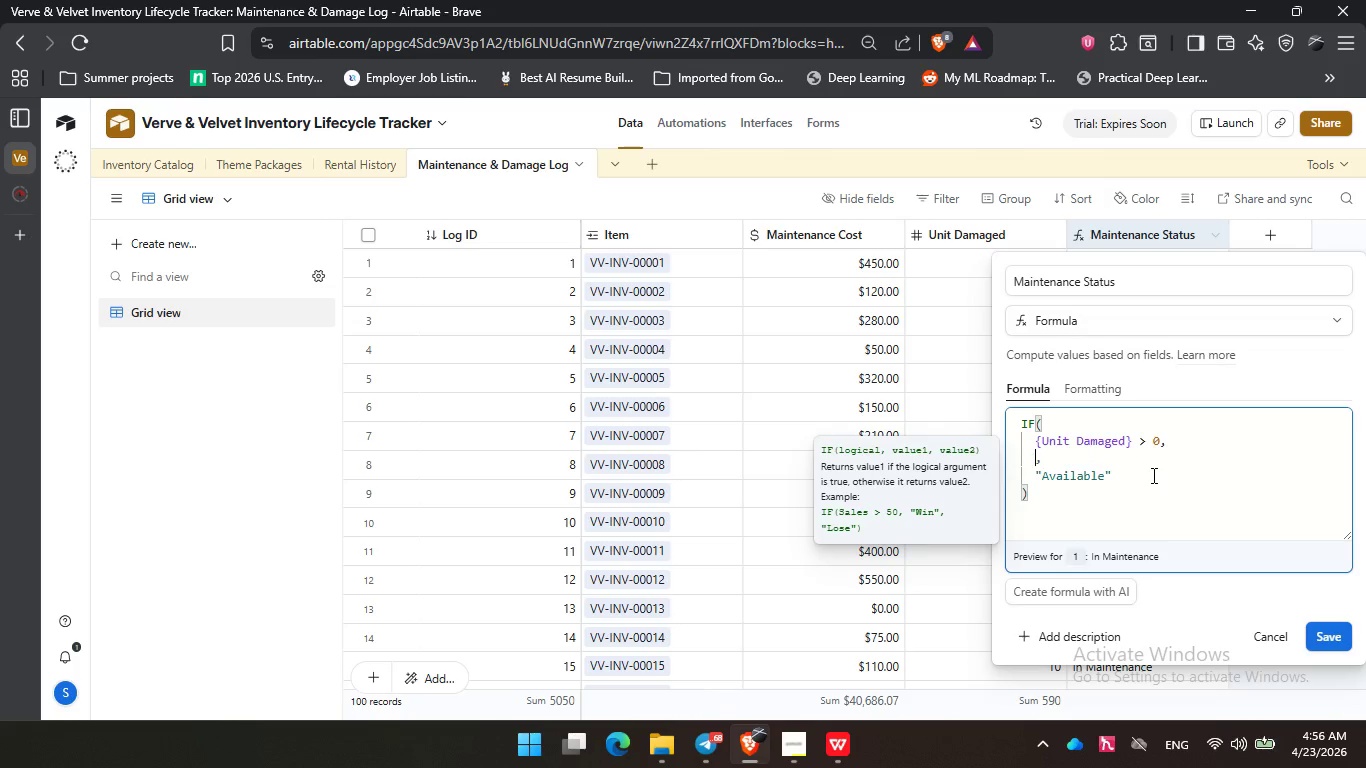 
key(Backspace)
 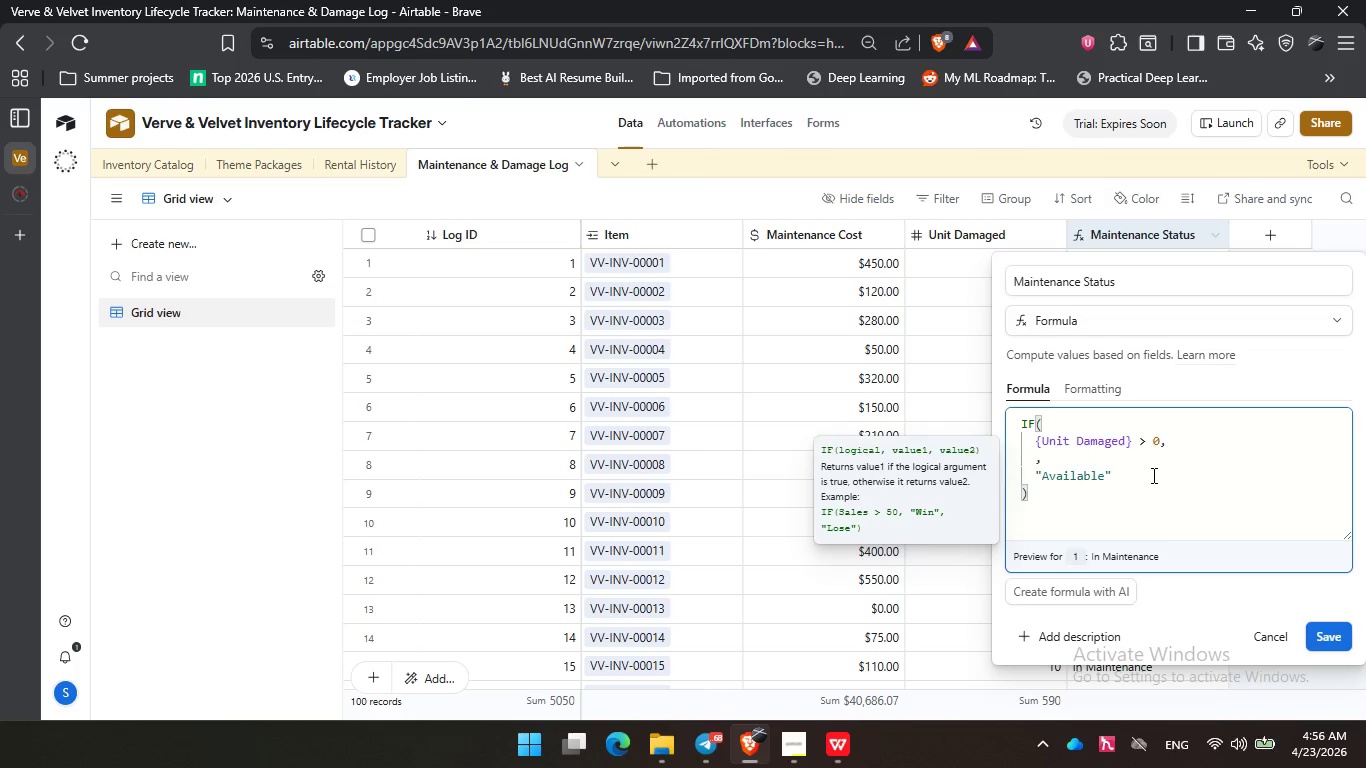 
key(Numpad1)
 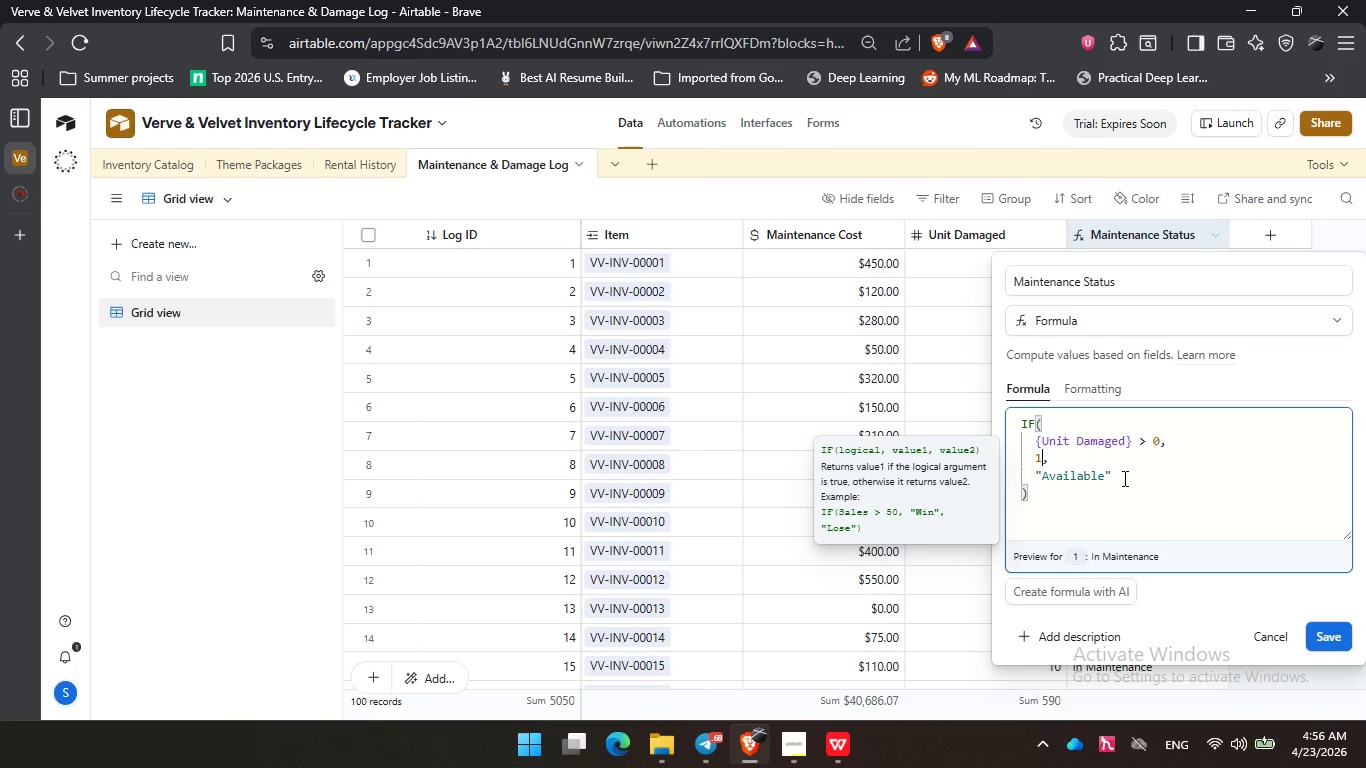 
left_click([1123, 478])
 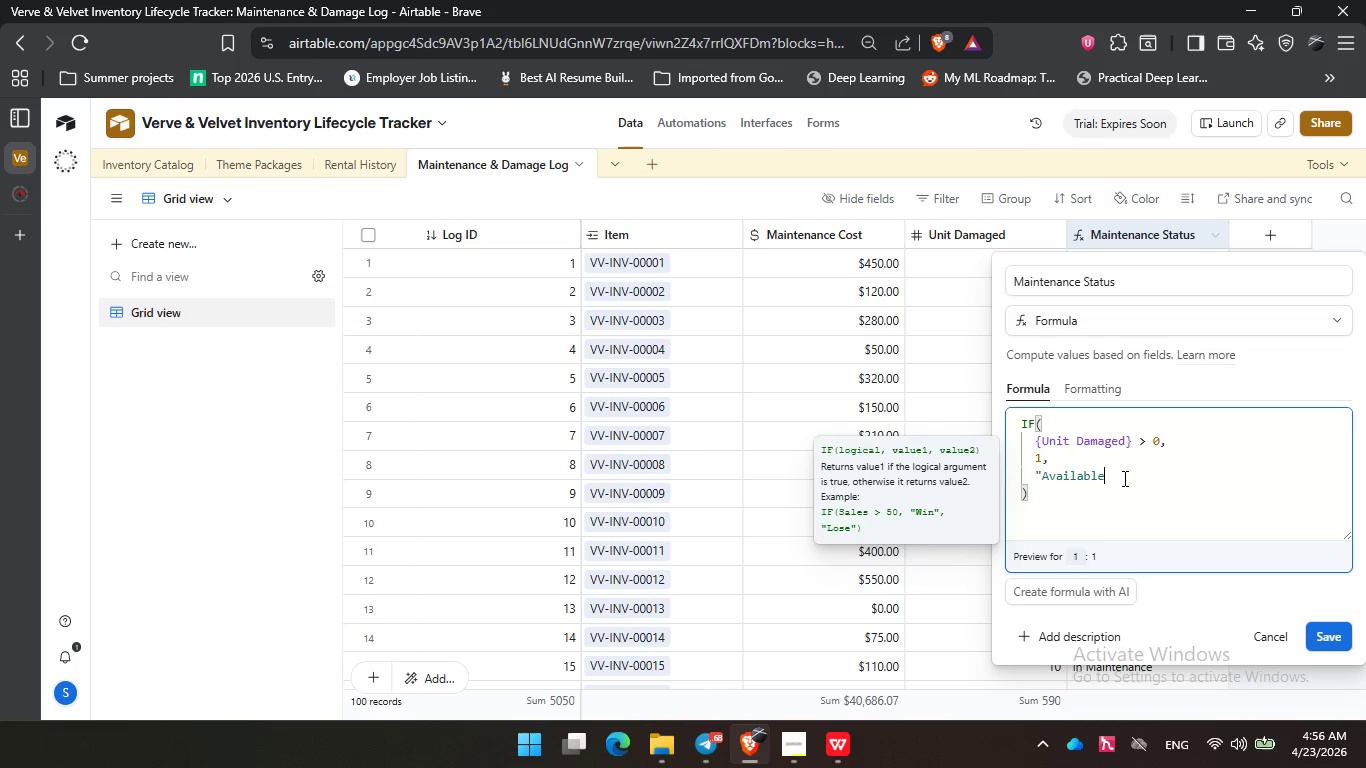 
key(Backspace)
 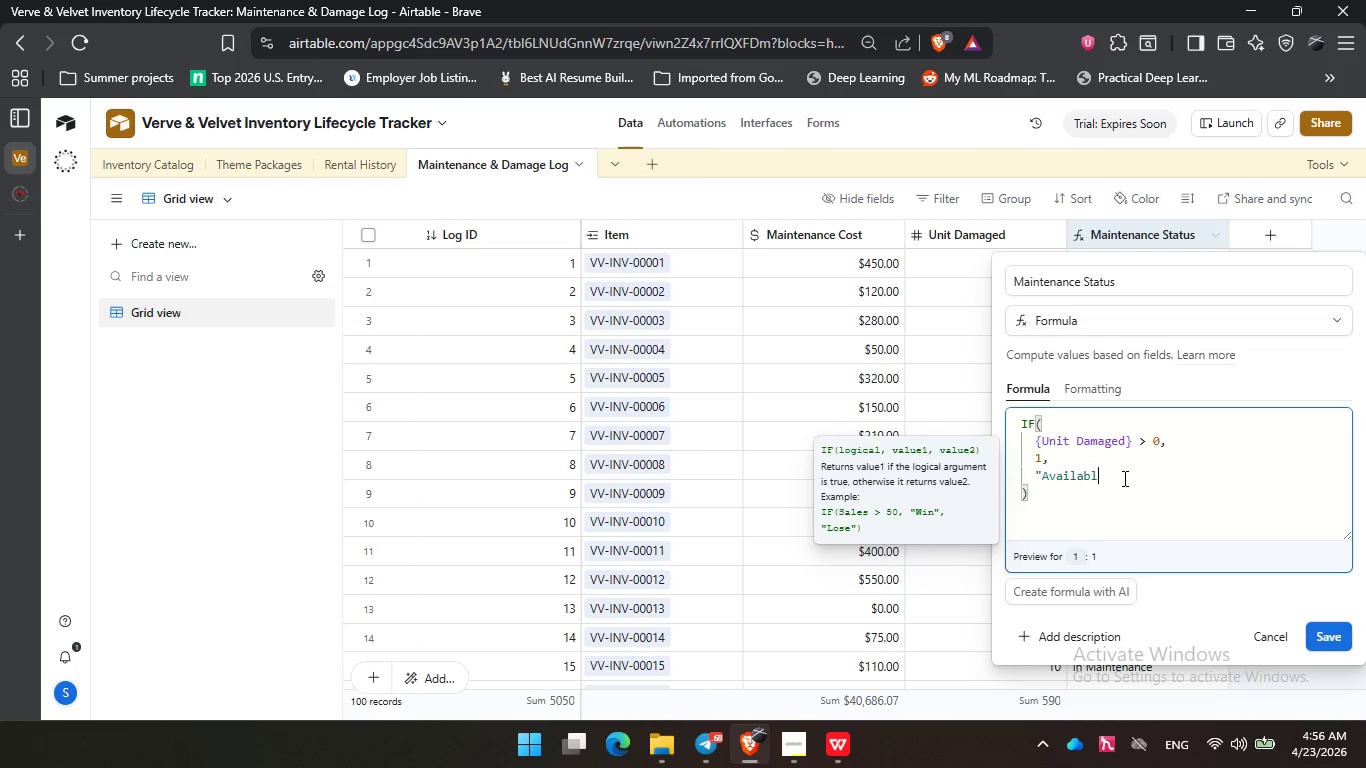 
key(Backspace)
 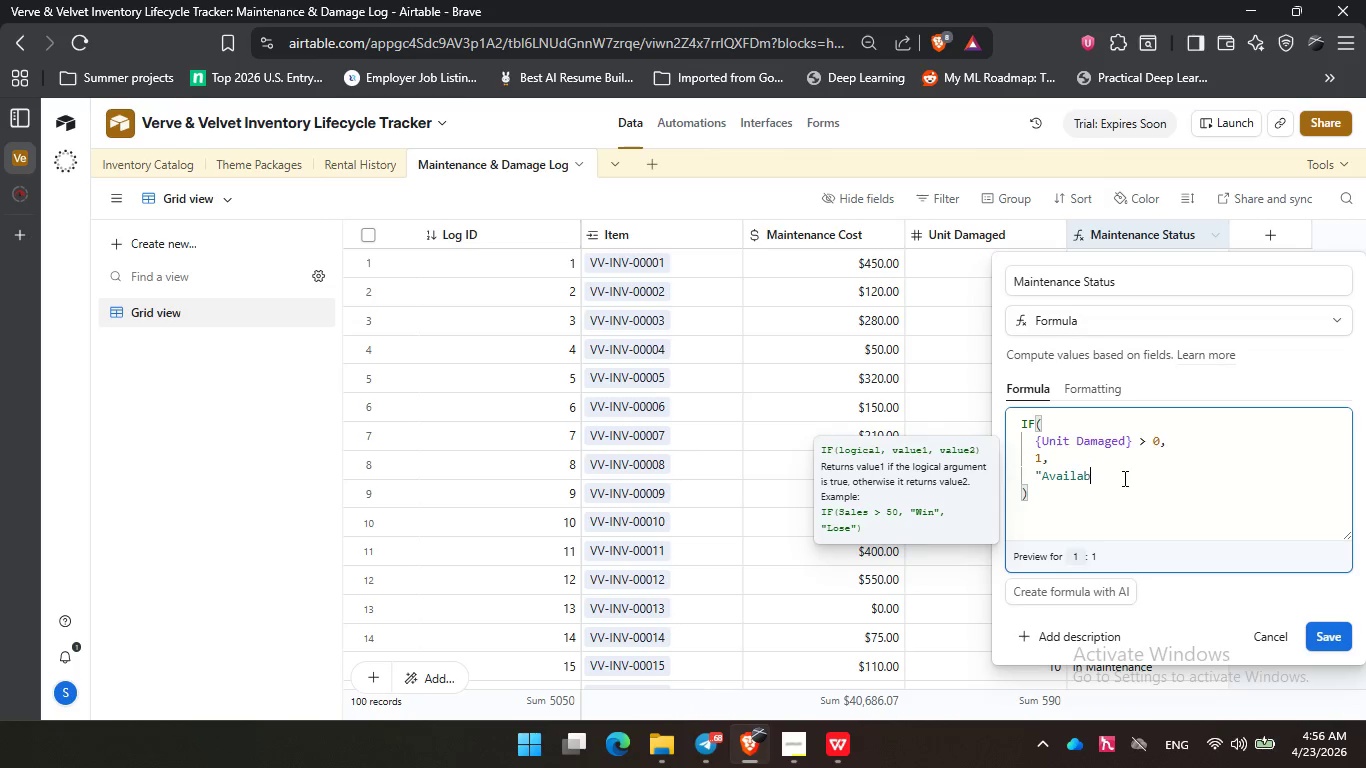 
key(Backspace)
 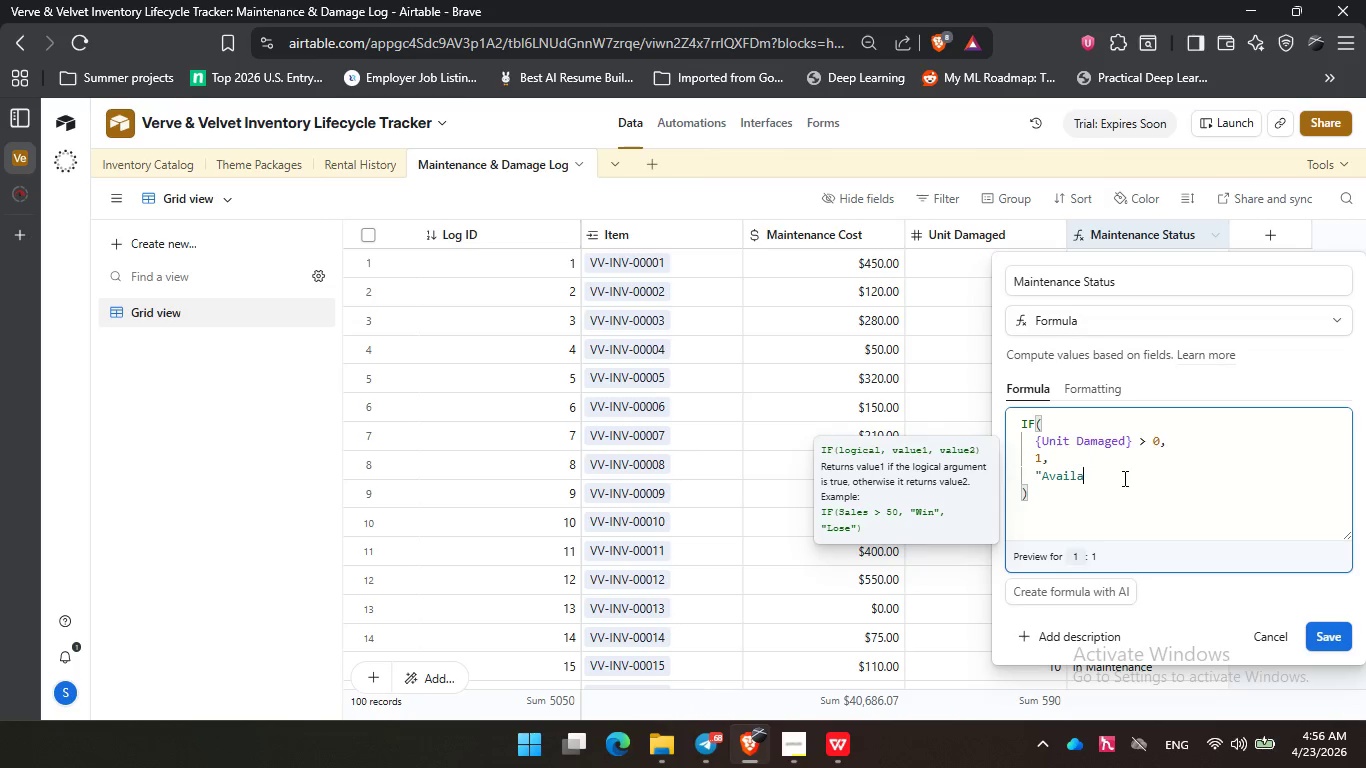 
key(Backspace)
 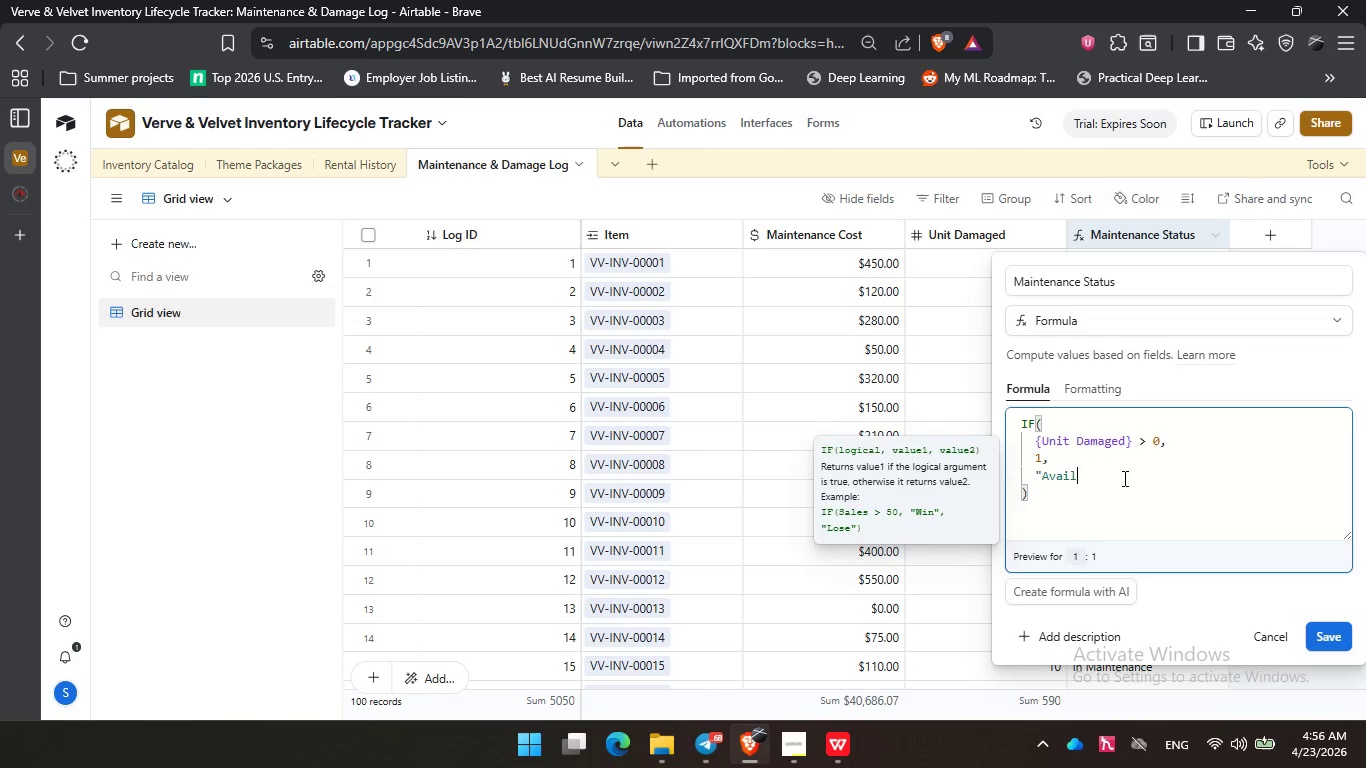 
key(Backspace)
 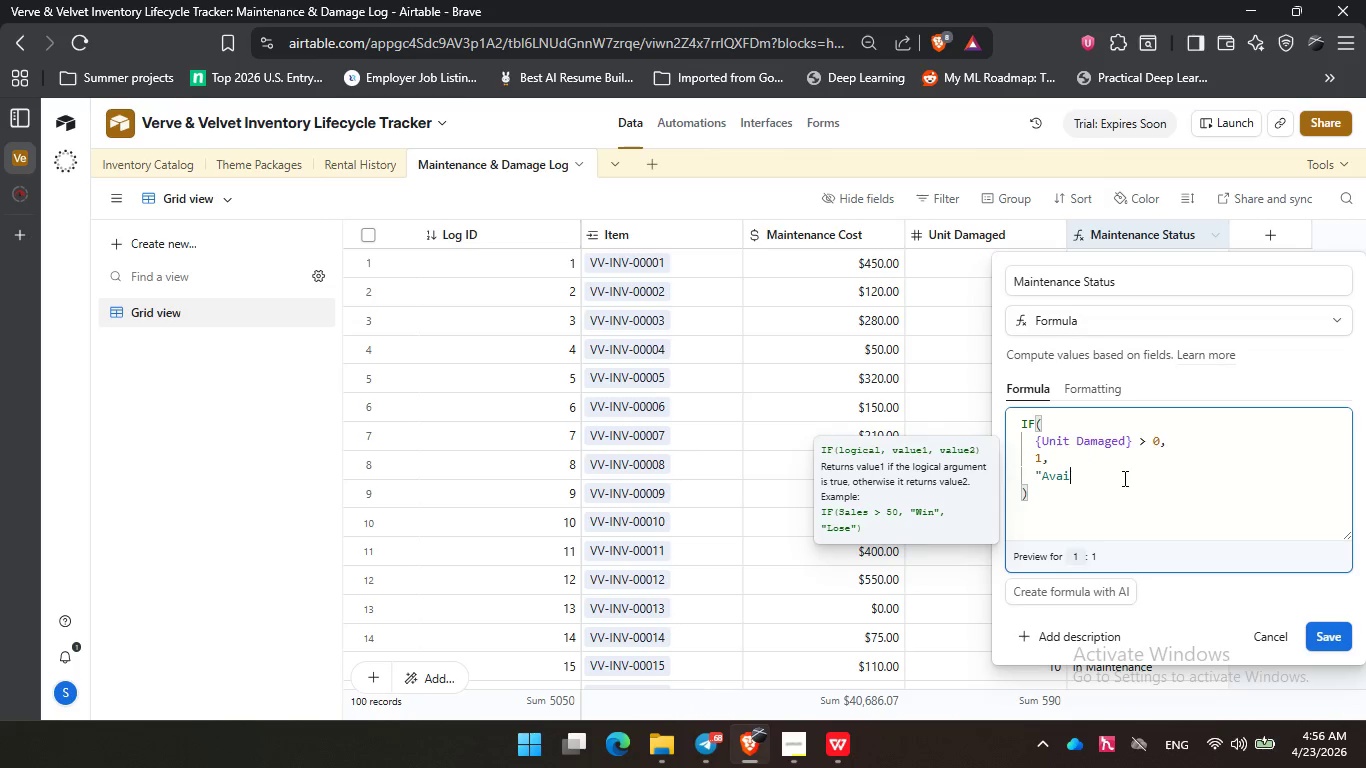 
key(Backspace)
 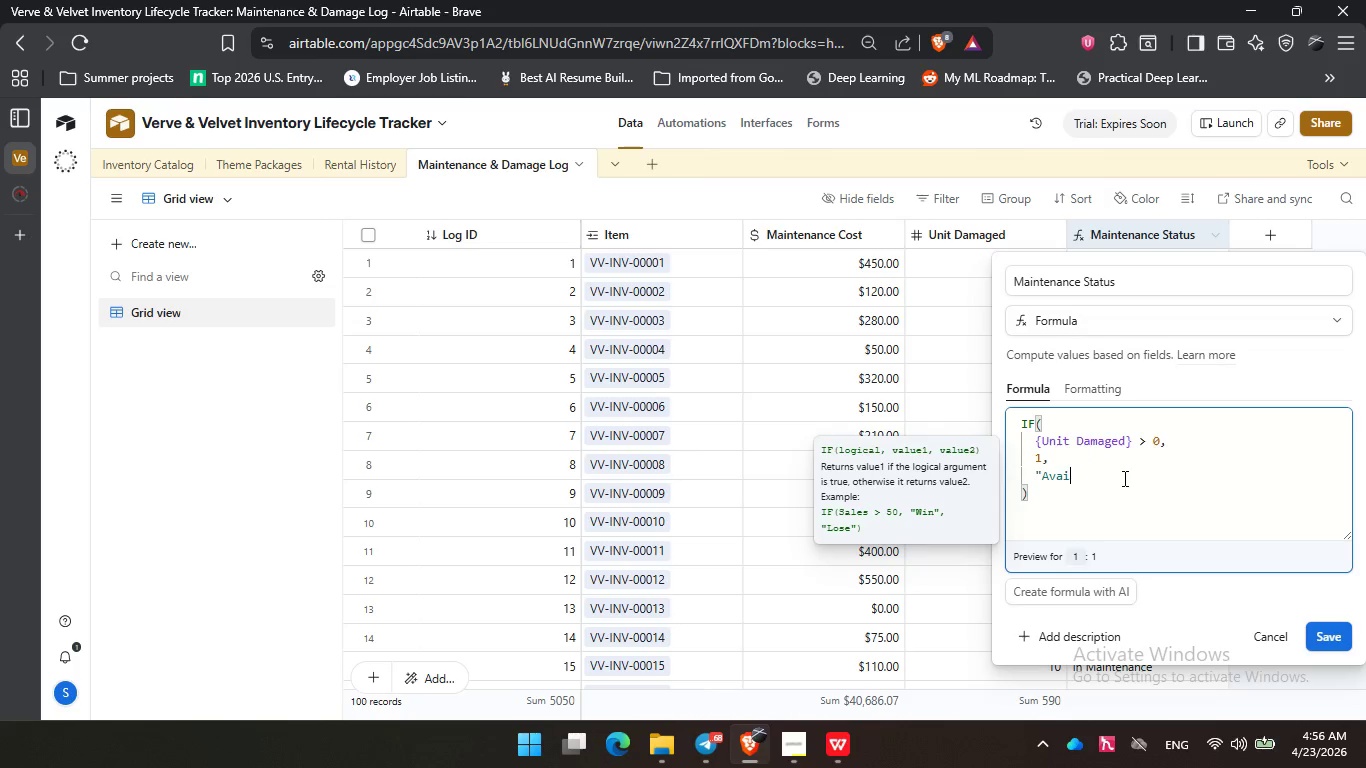 
key(Backspace)
 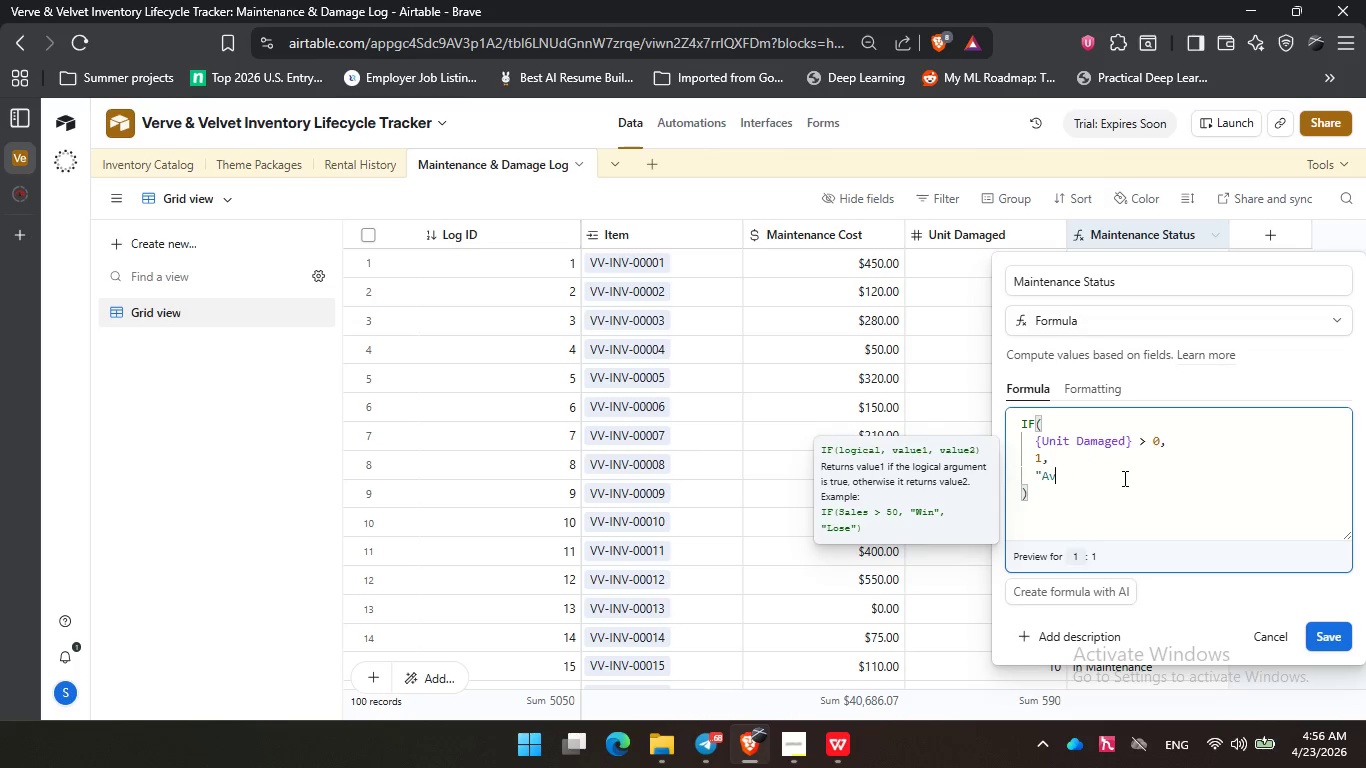 
key(Backspace)
 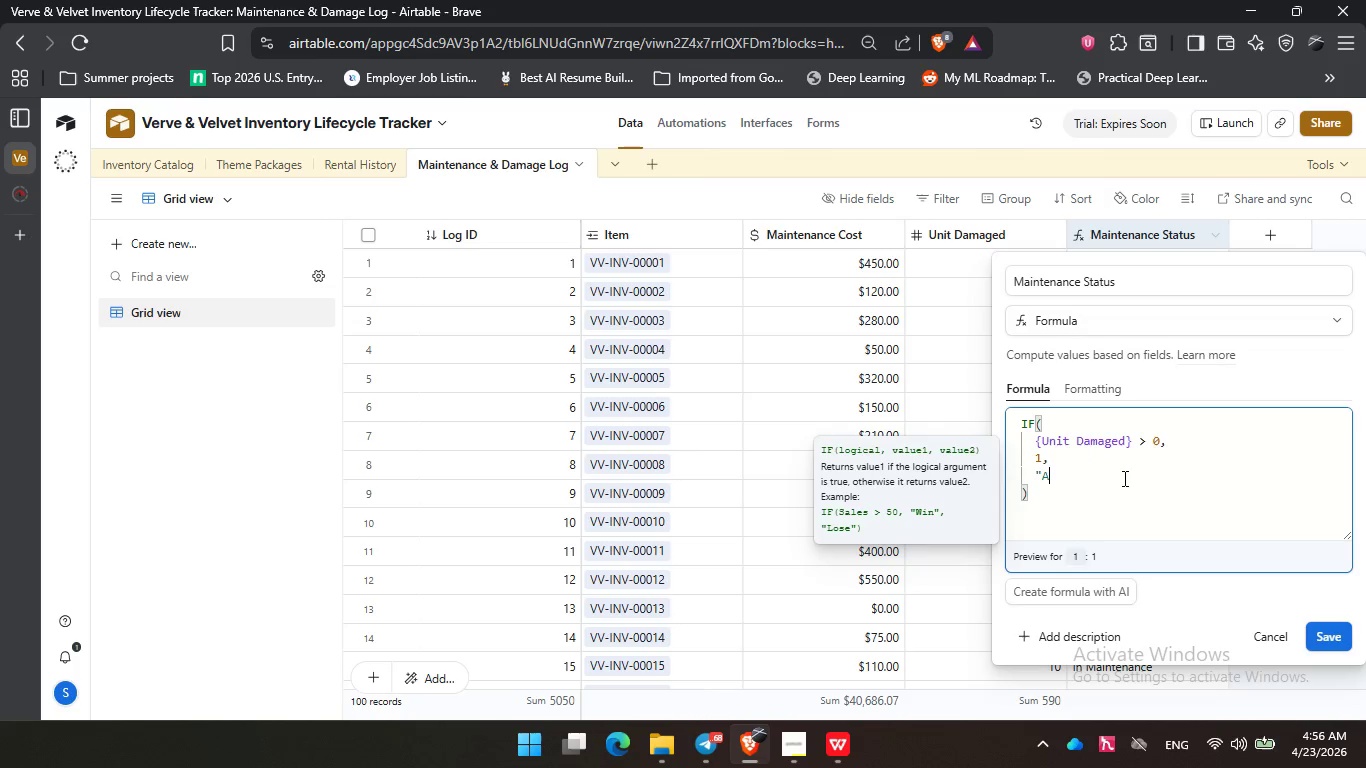 
key(Backspace)
 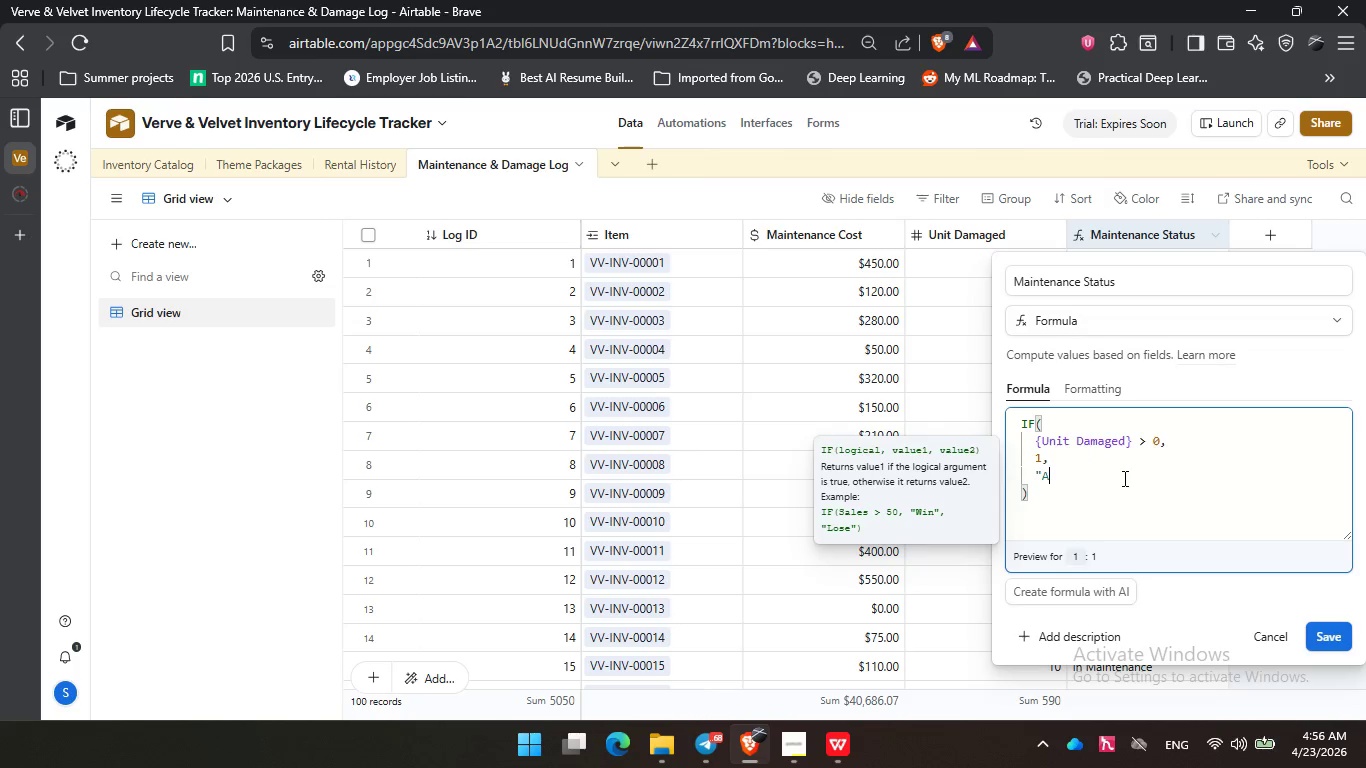 
key(Backspace)
 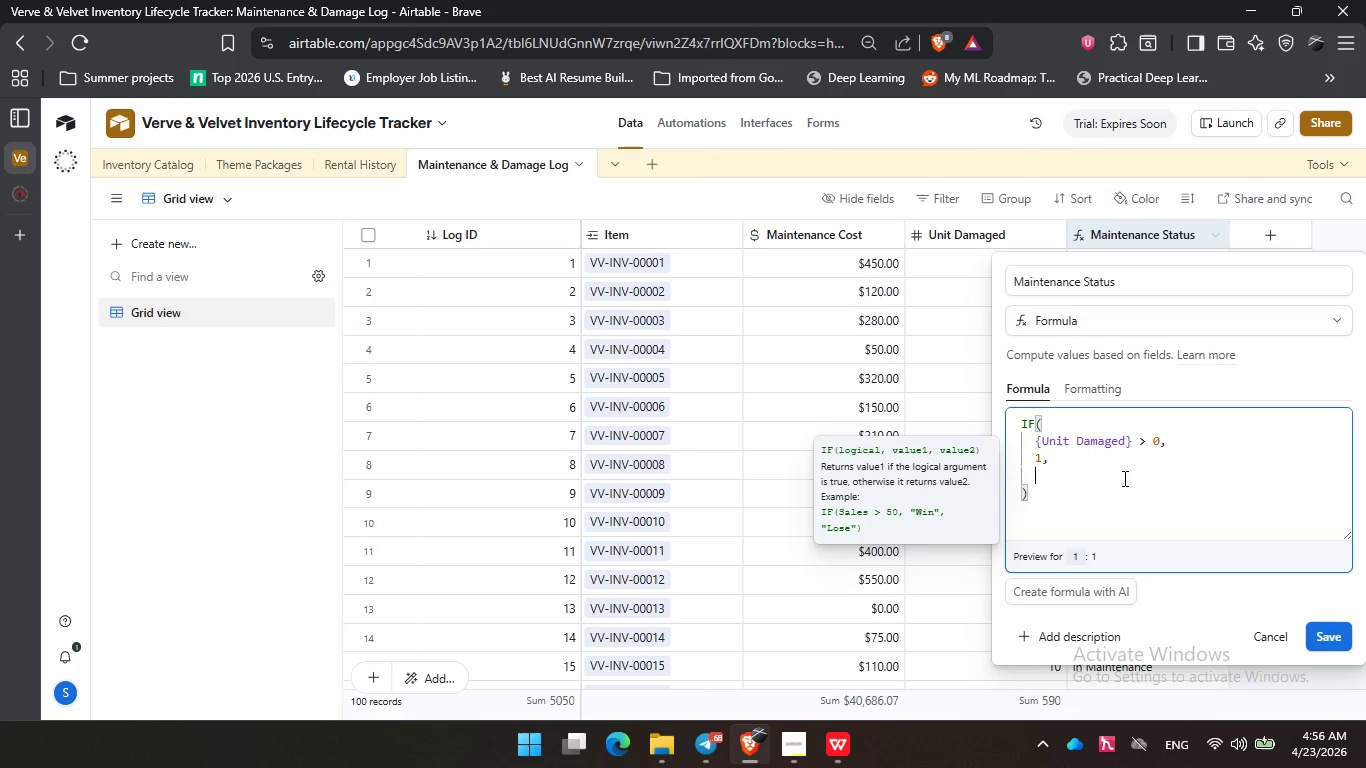 
key(Backspace)
 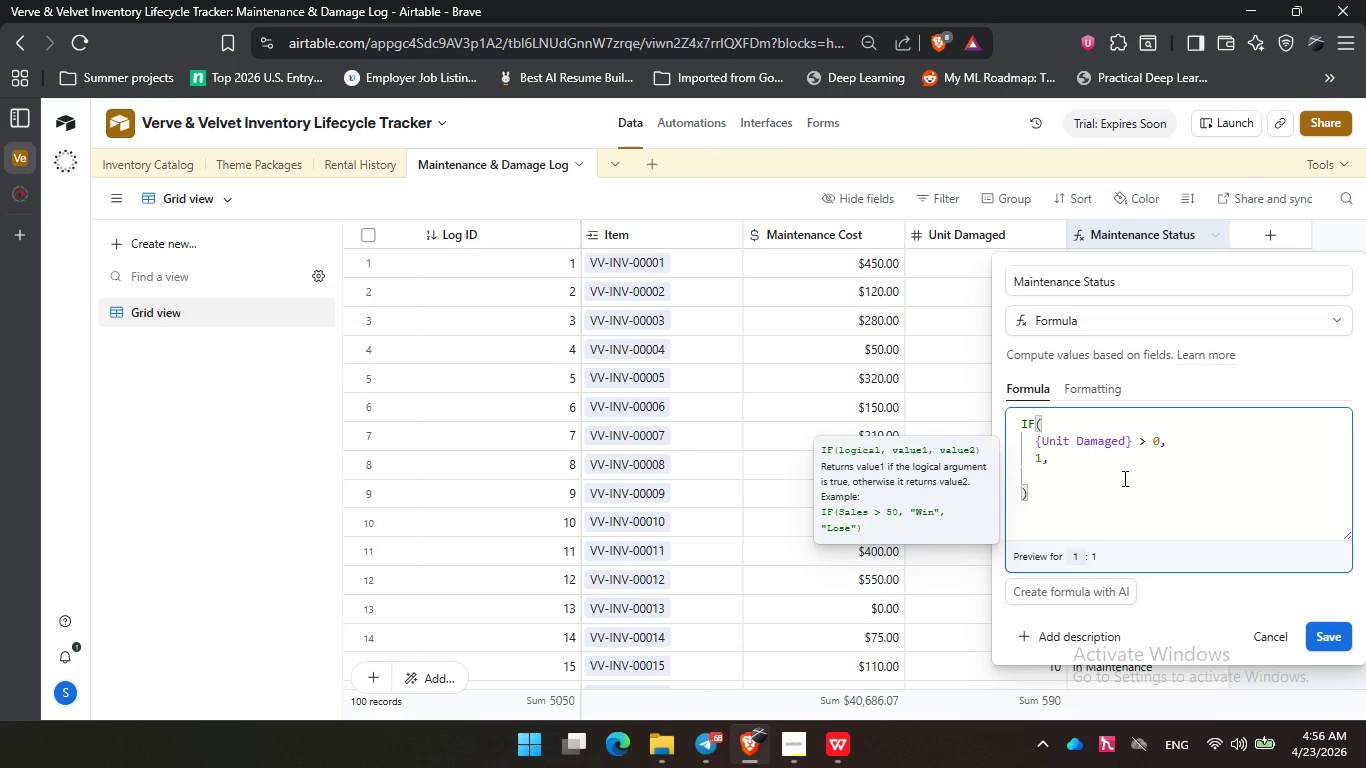 
key(Numpad0)
 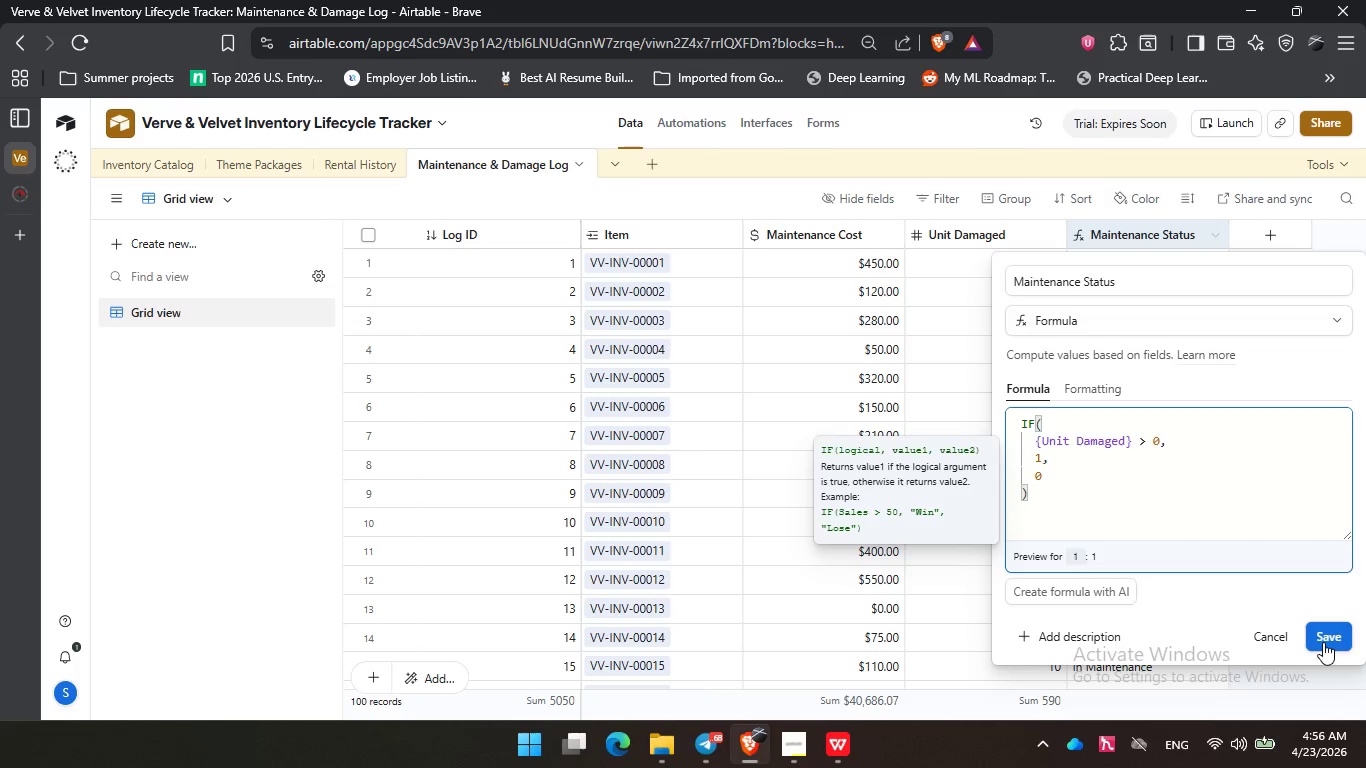 
left_click([1323, 643])
 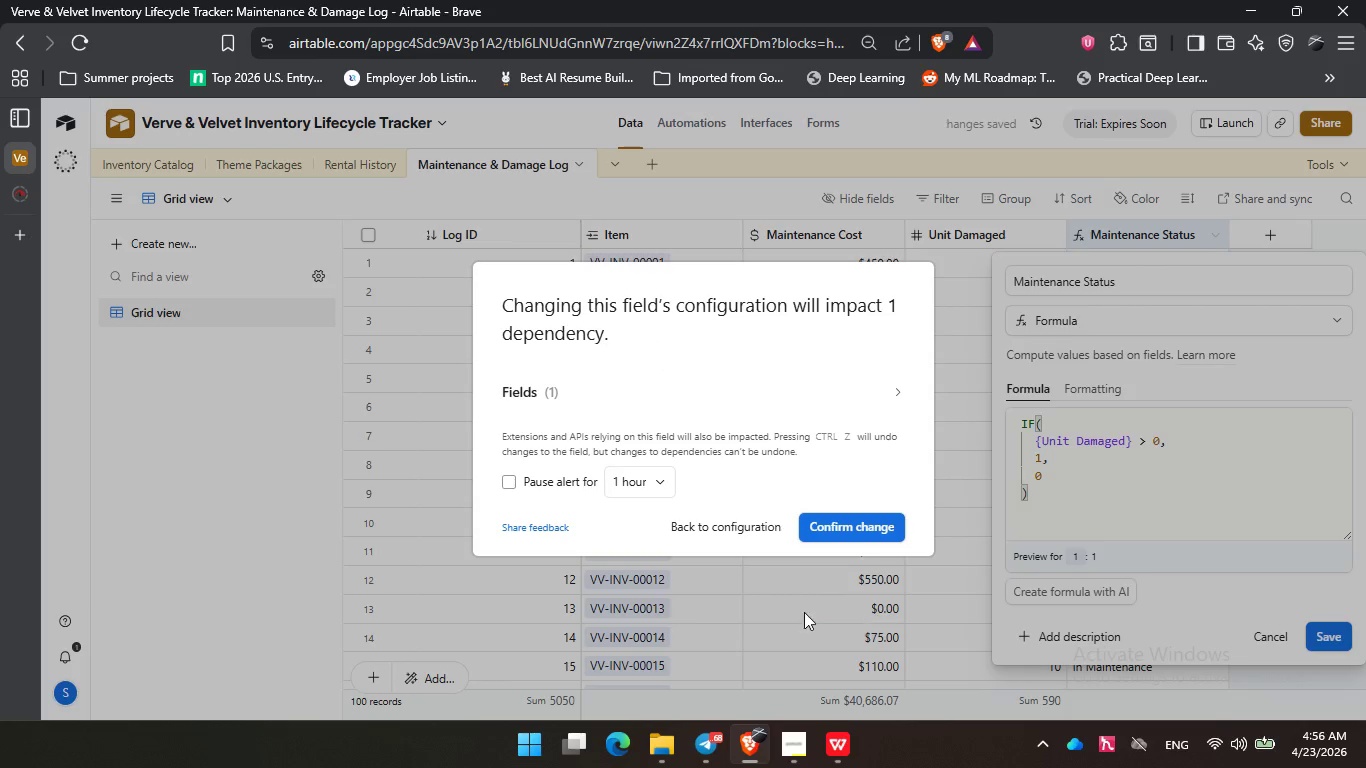 
left_click([855, 524])
 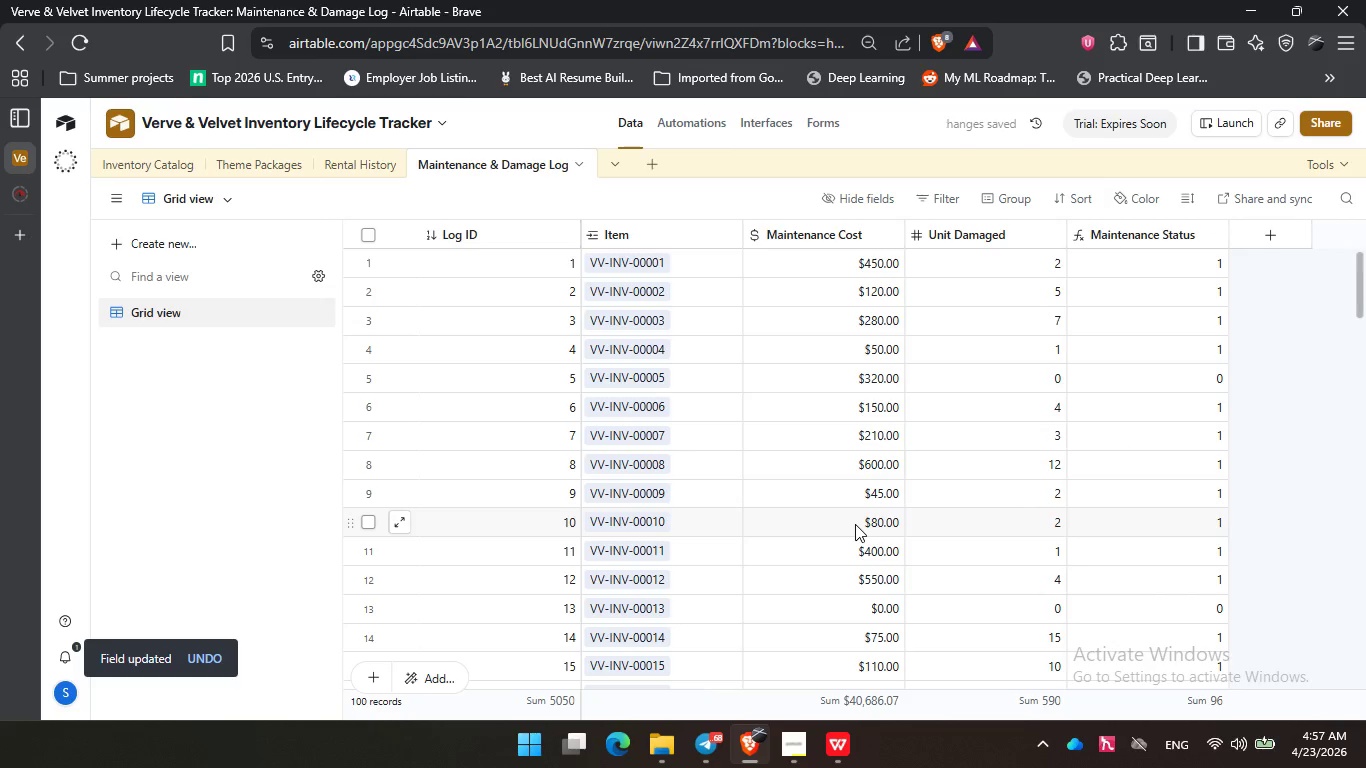 
wait(8.22)
 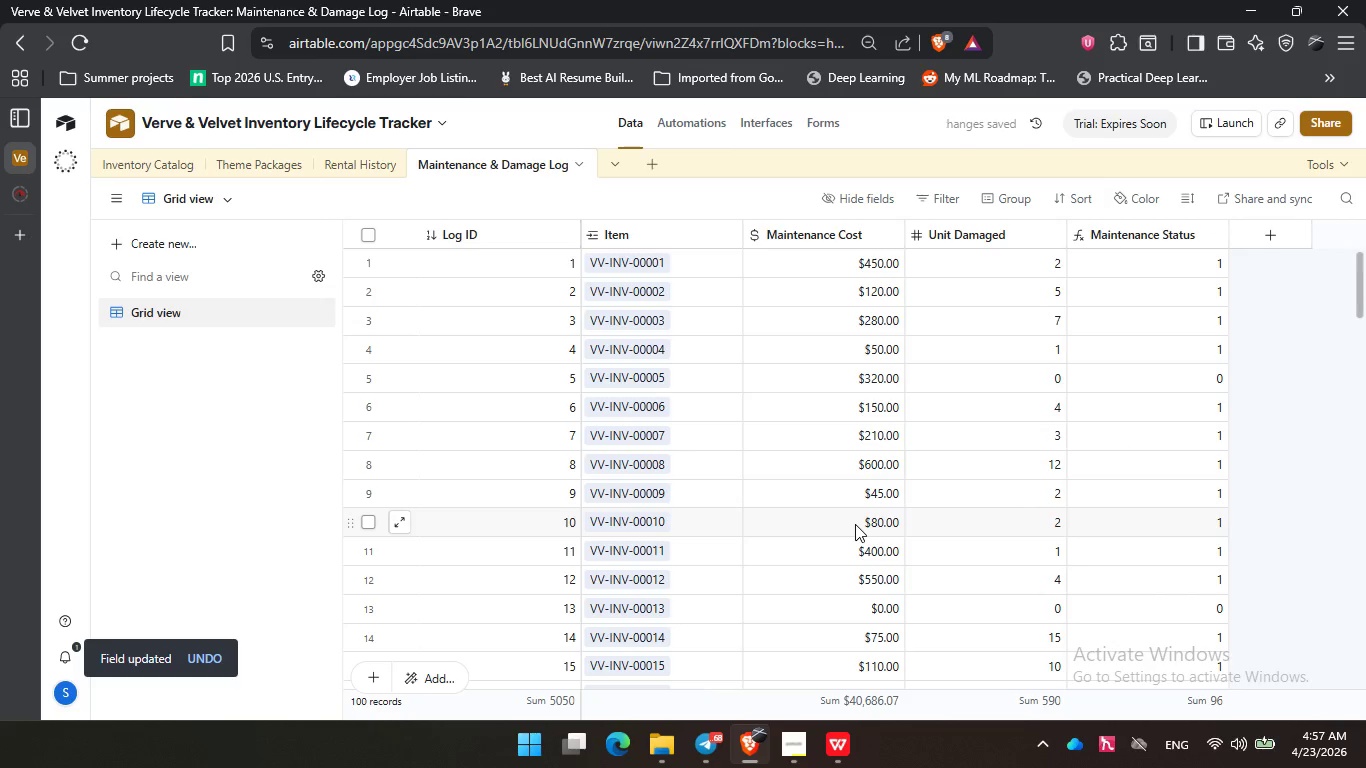 
left_click([774, 118])
 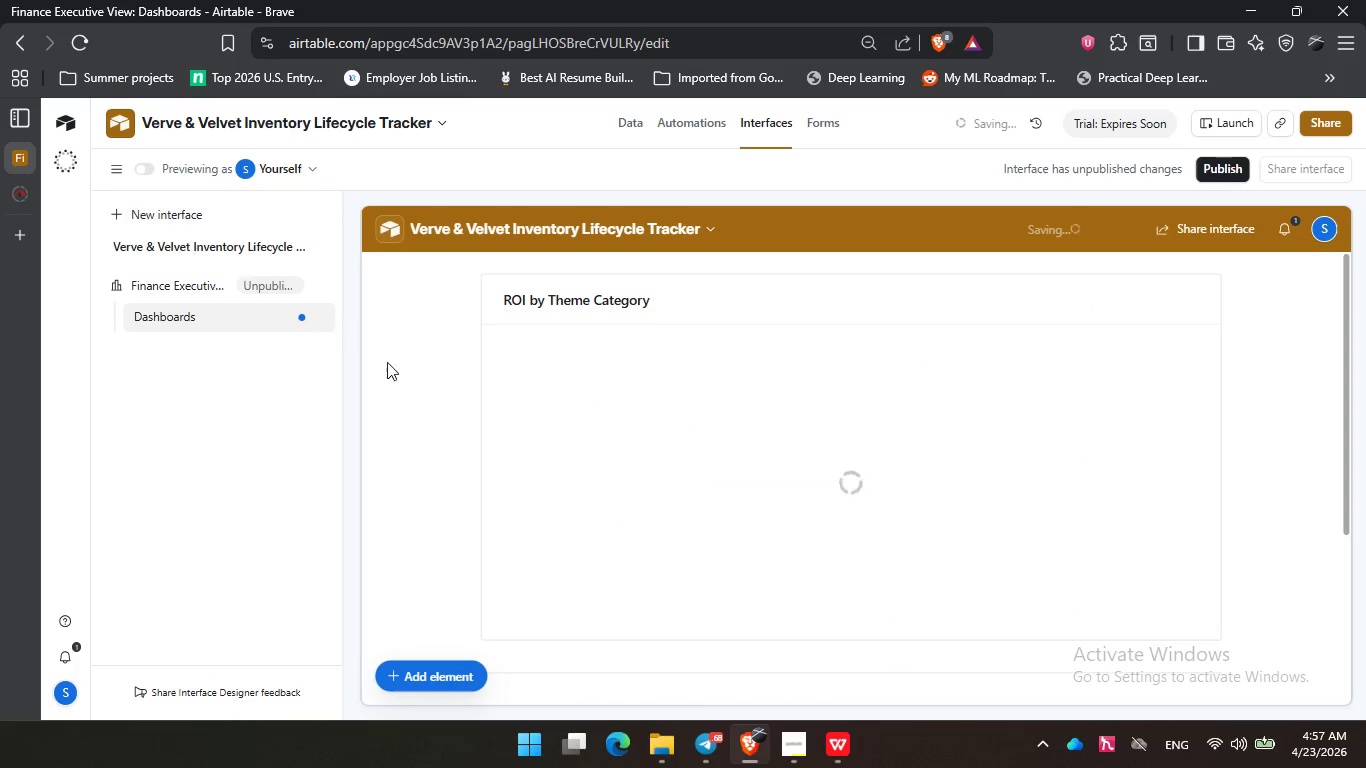 
scroll: coordinate [885, 507], scroll_direction: down, amount: 4.0
 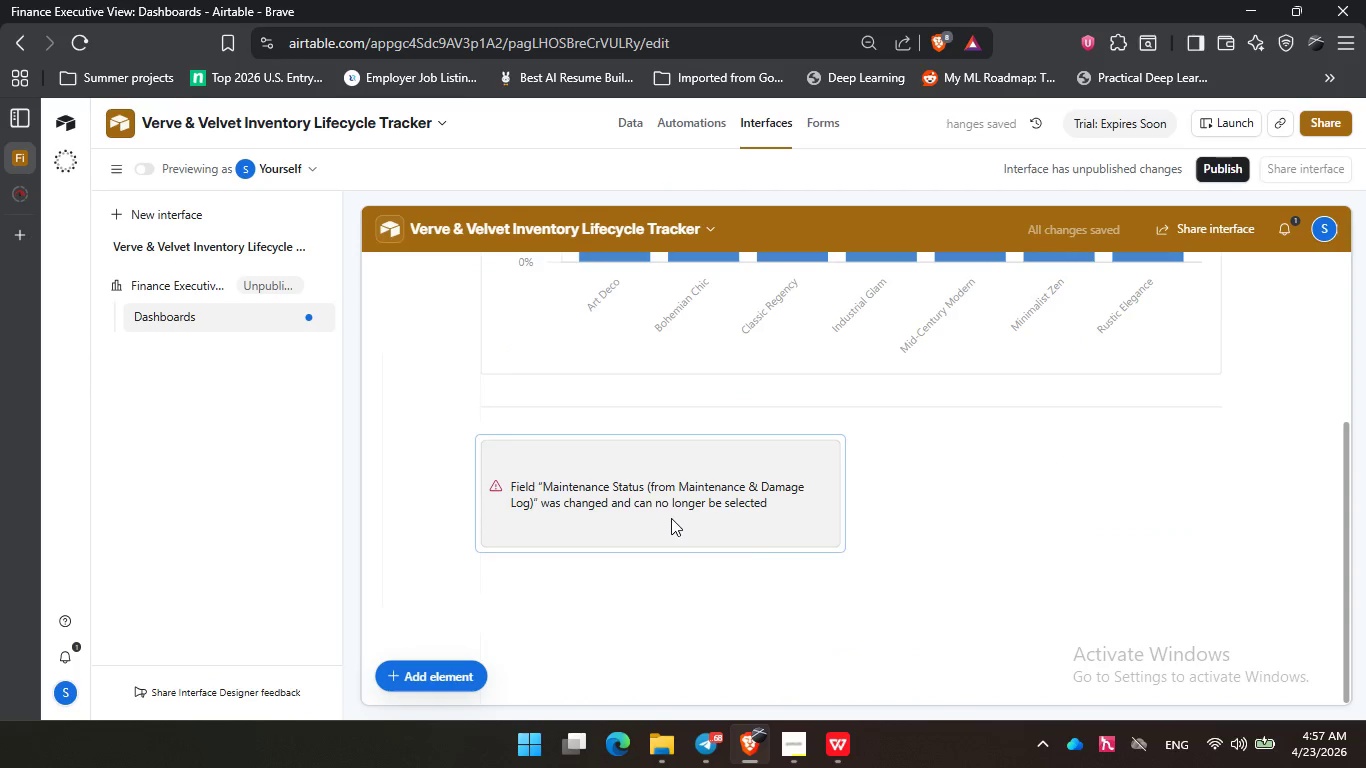 
left_click([671, 518])
 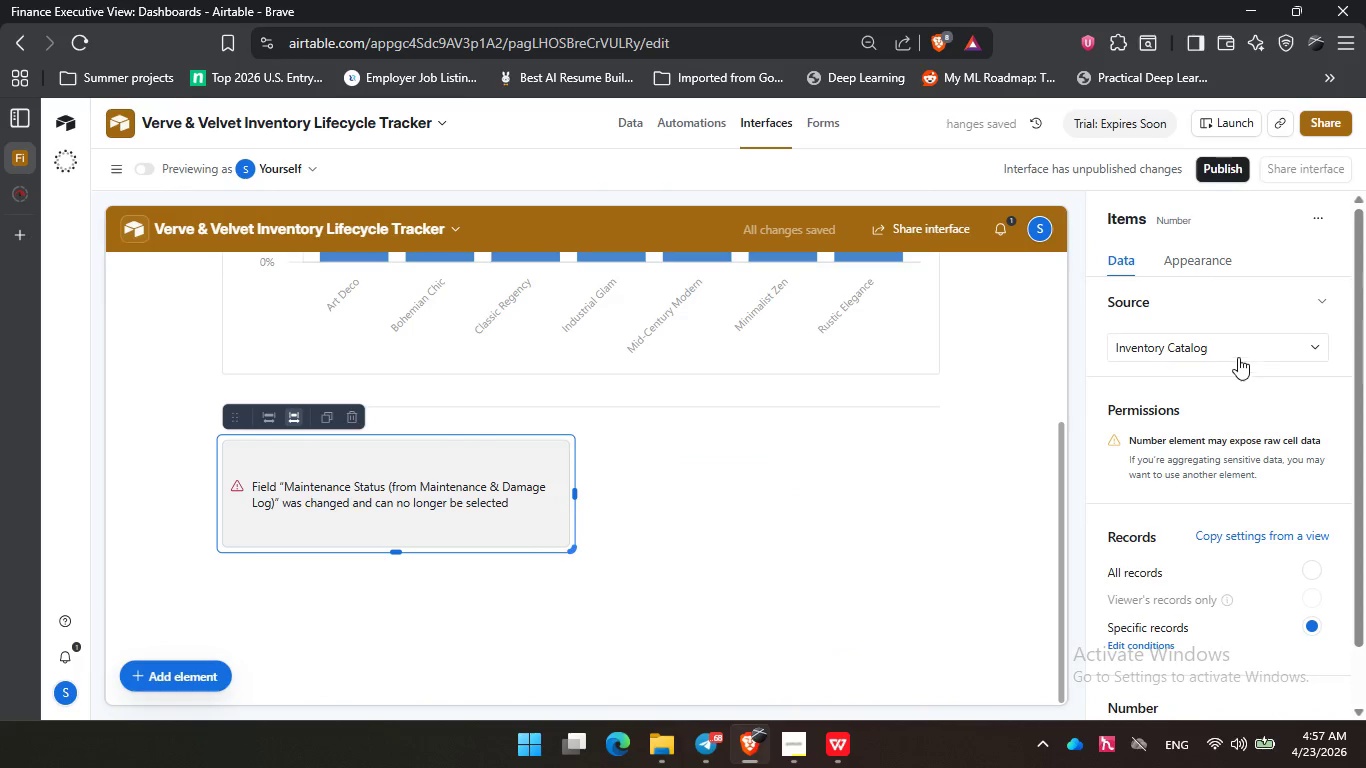 
scroll: coordinate [1246, 506], scroll_direction: down, amount: 3.0
 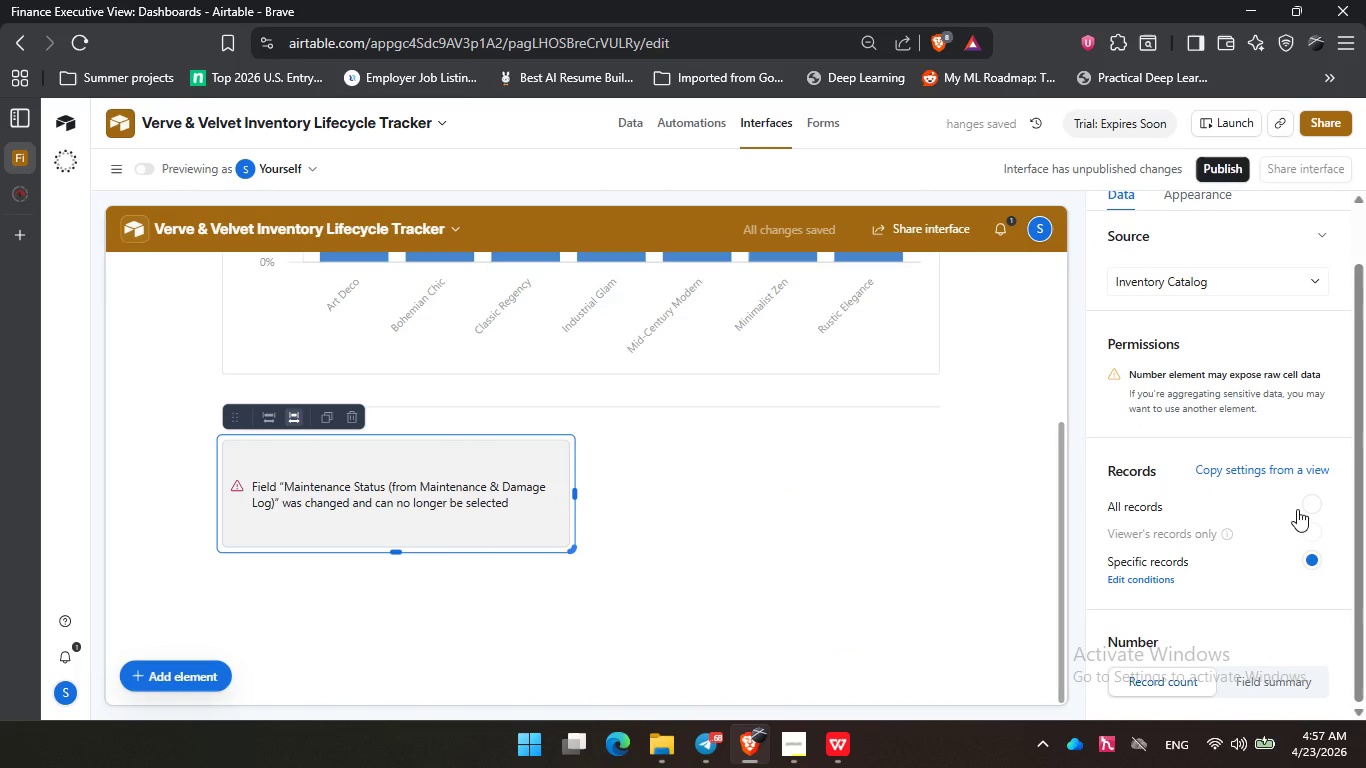 
left_click([1297, 509])
 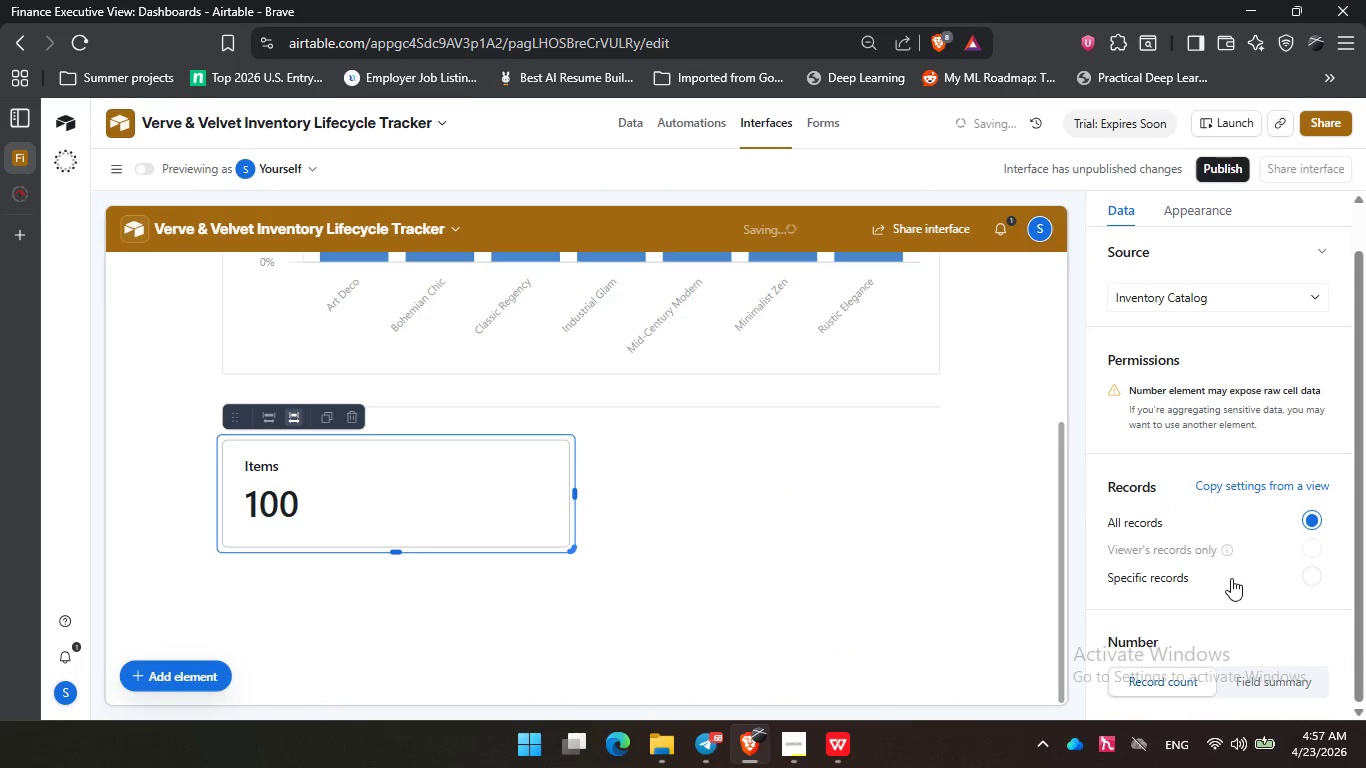 
scroll: coordinate [1231, 578], scroll_direction: down, amount: 2.0
 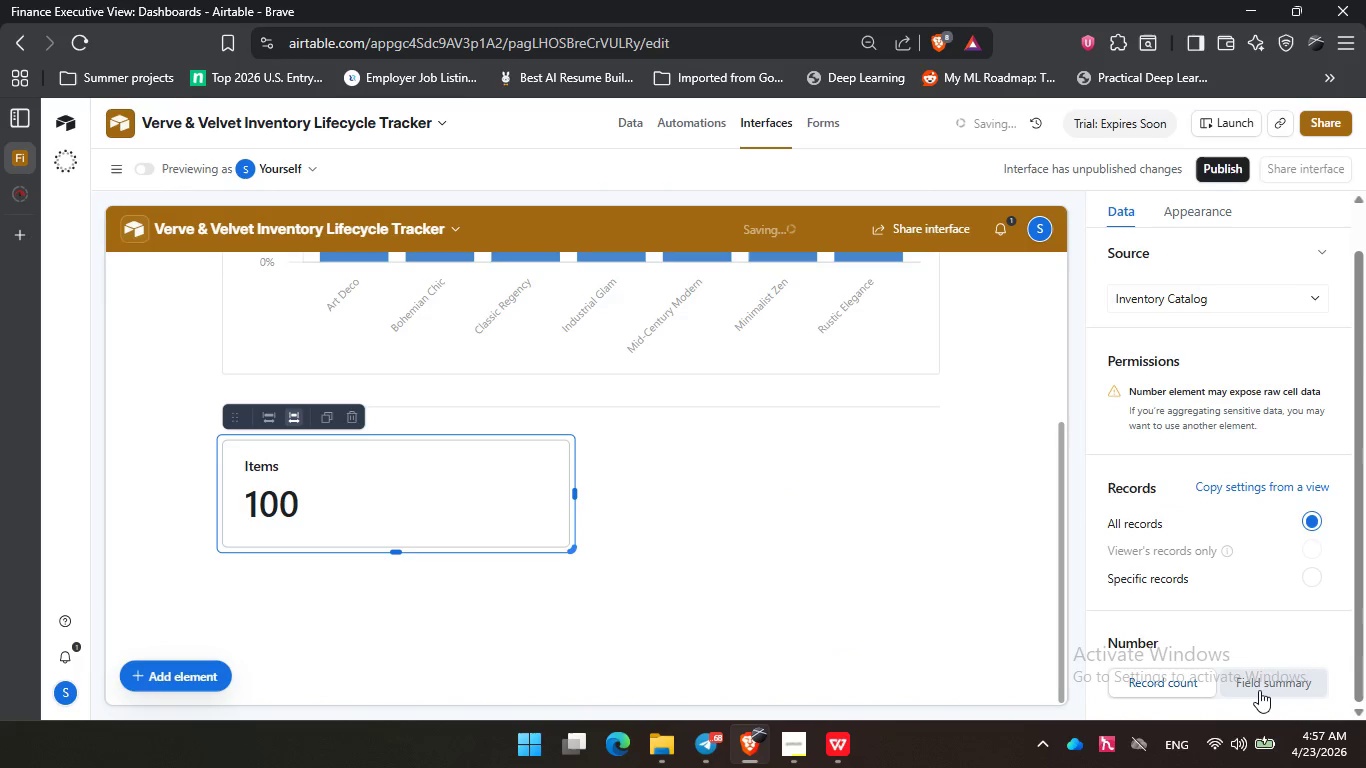 
left_click([1261, 690])
 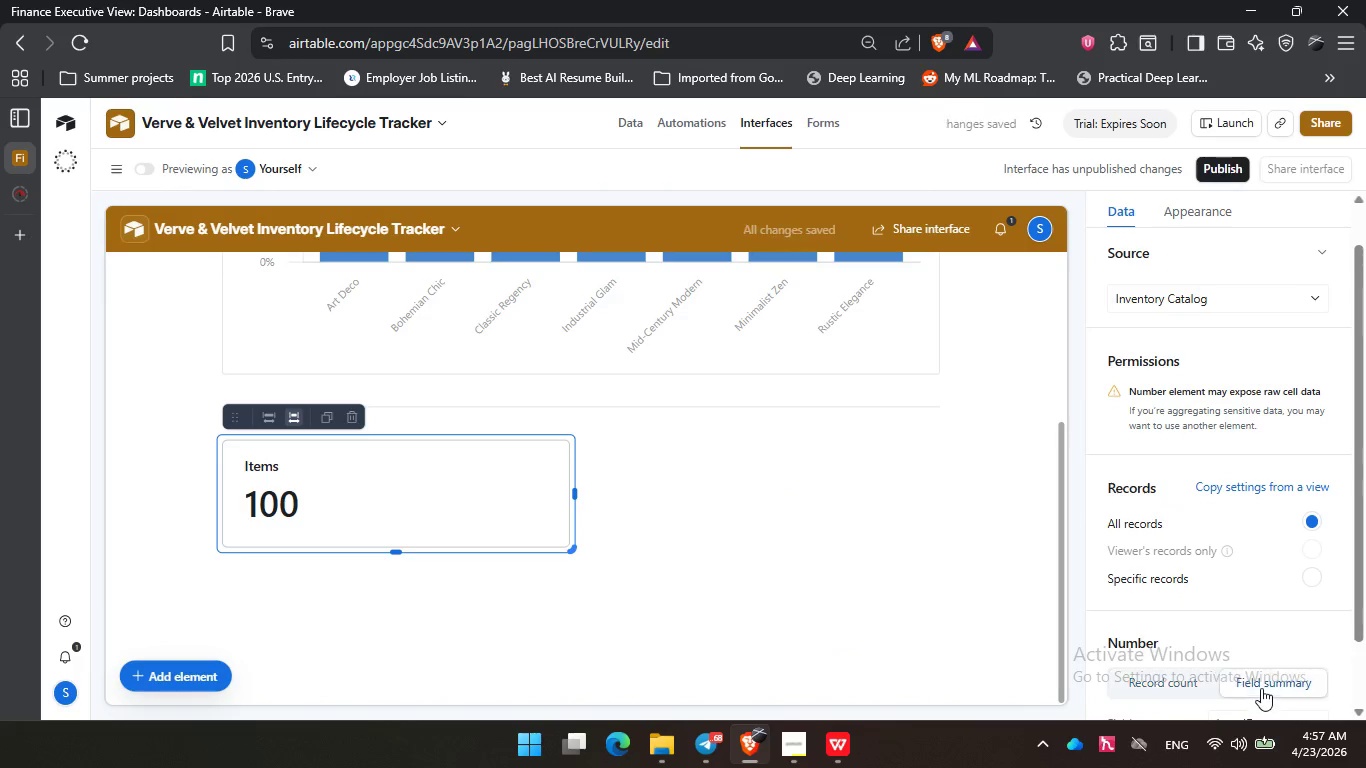 
scroll: coordinate [1261, 687], scroll_direction: down, amount: 4.0
 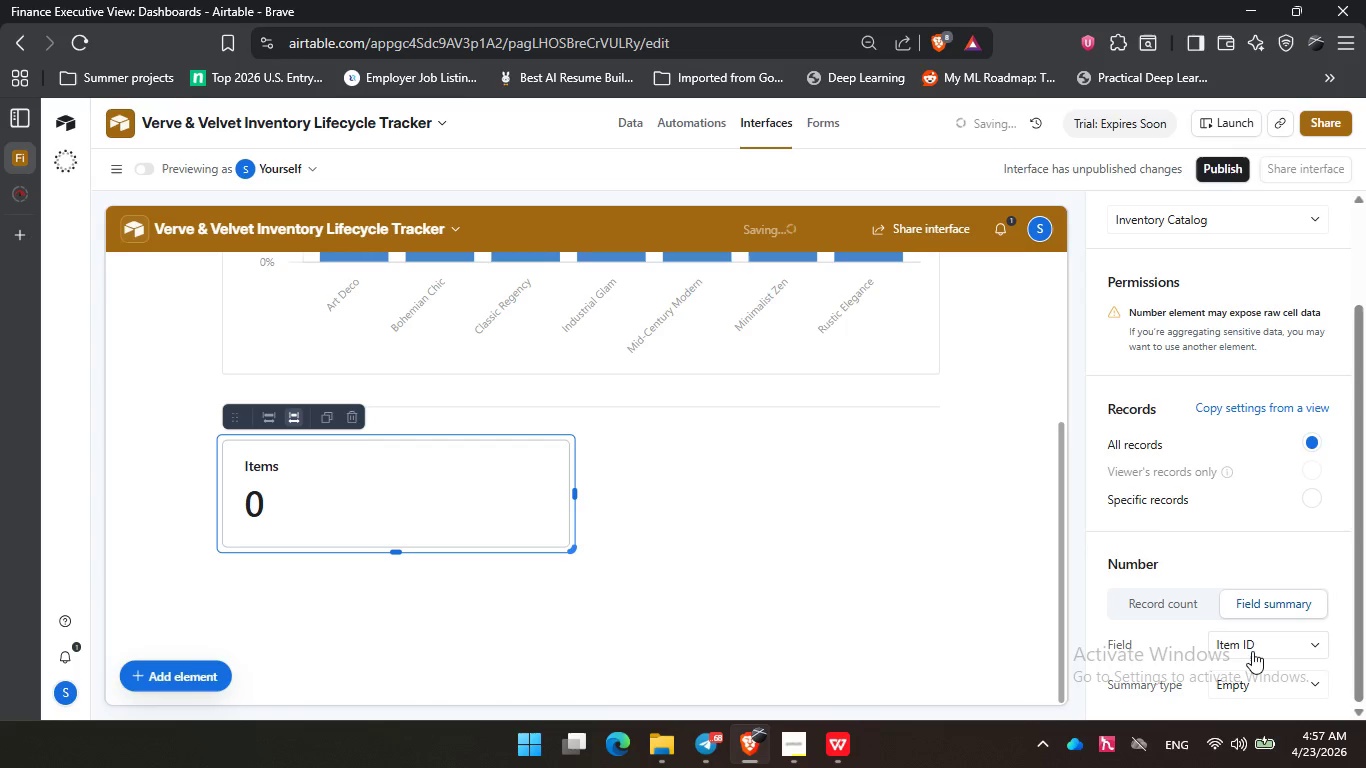 
left_click([1251, 648])
 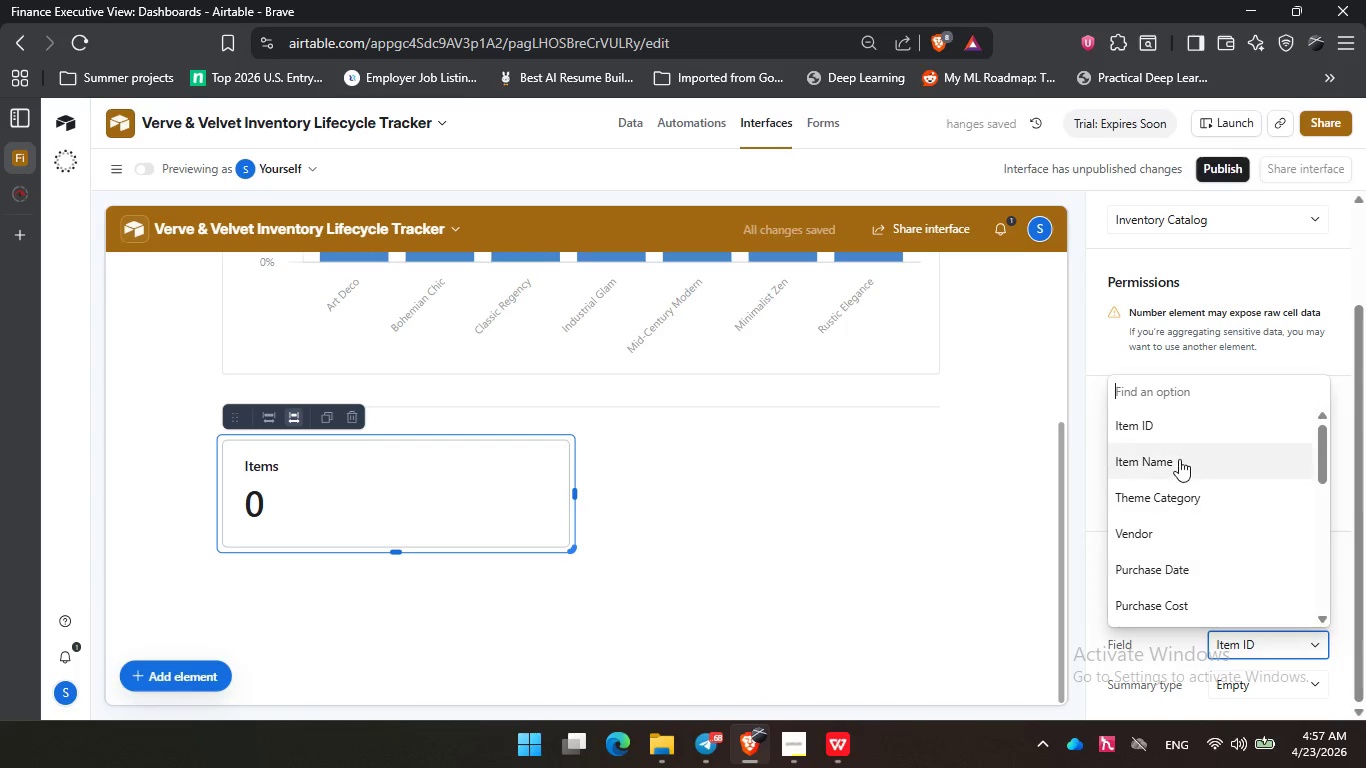 
scroll: coordinate [1193, 488], scroll_direction: down, amount: 9.0
 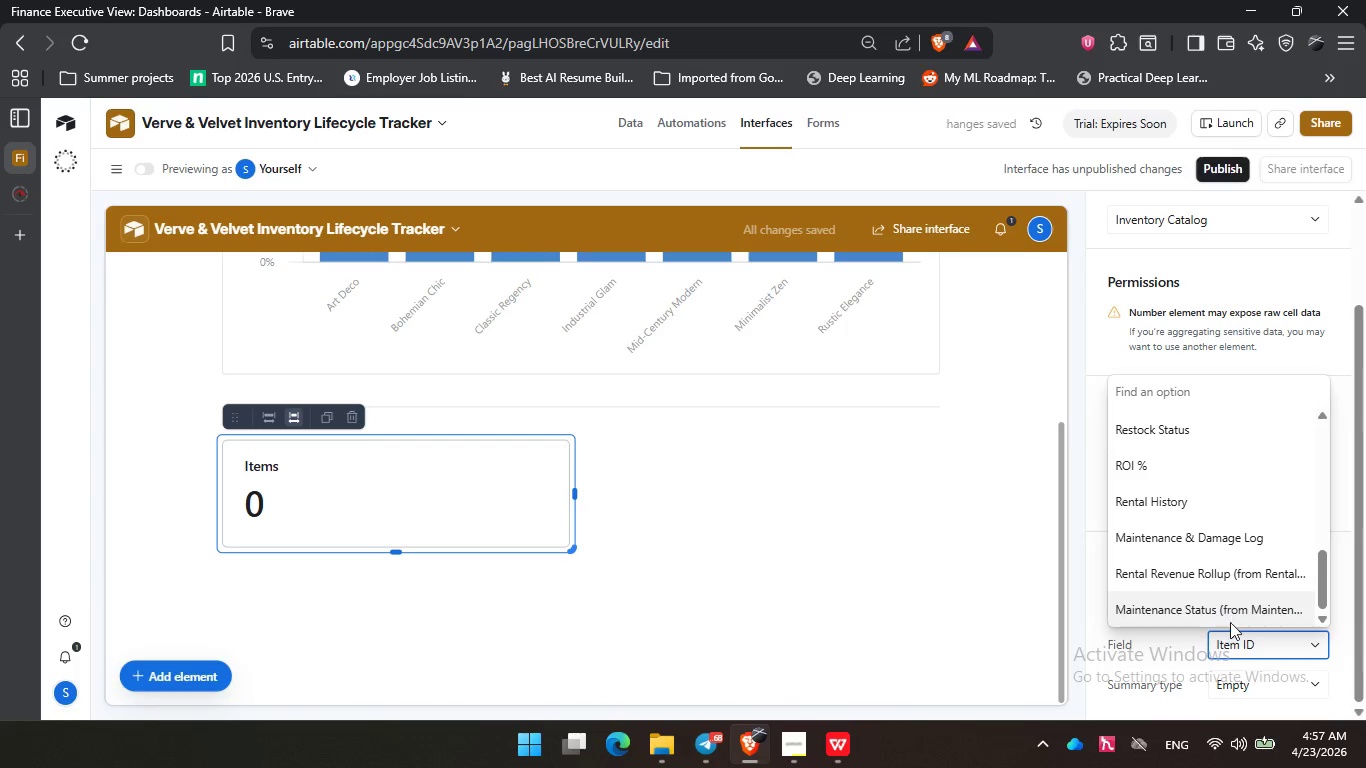 
double_click([1248, 693])
 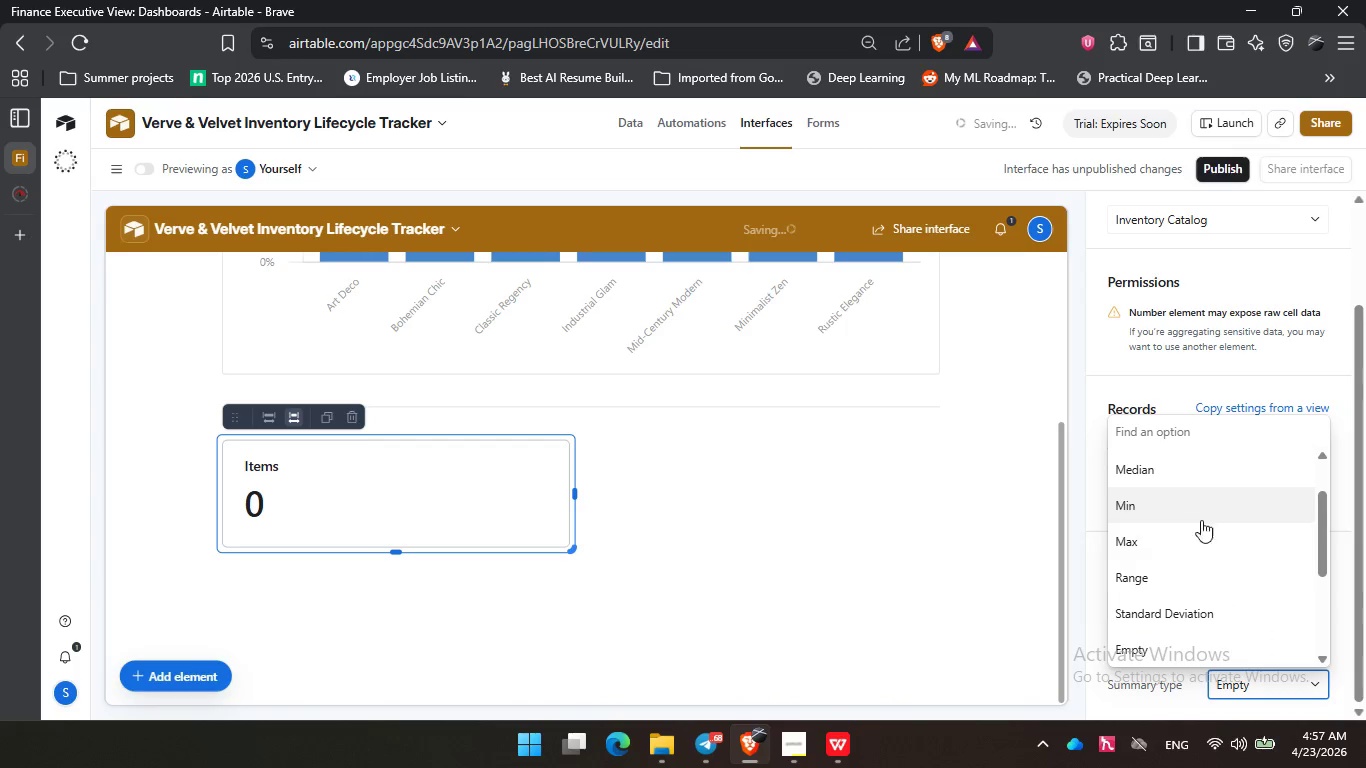 
scroll: coordinate [1196, 535], scroll_direction: up, amount: 1.0
 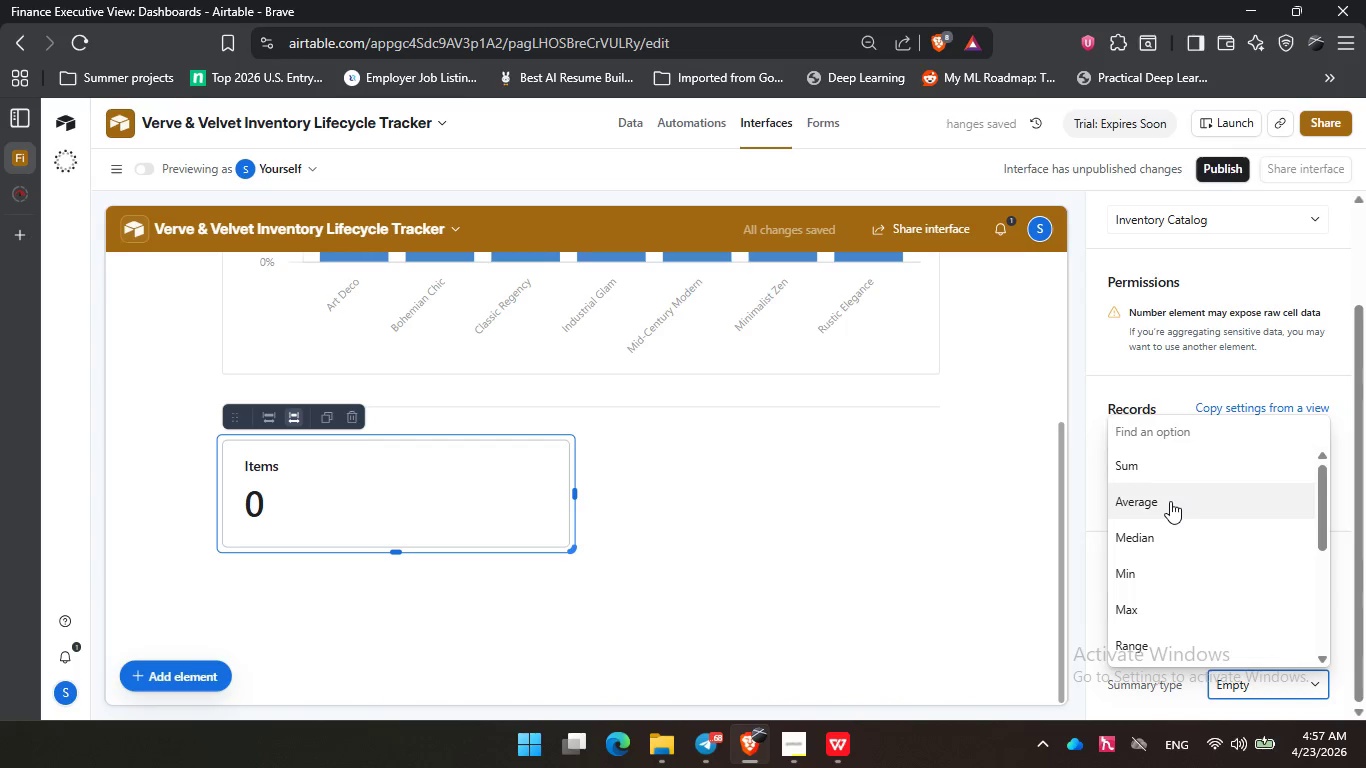 
left_click([1170, 501])
 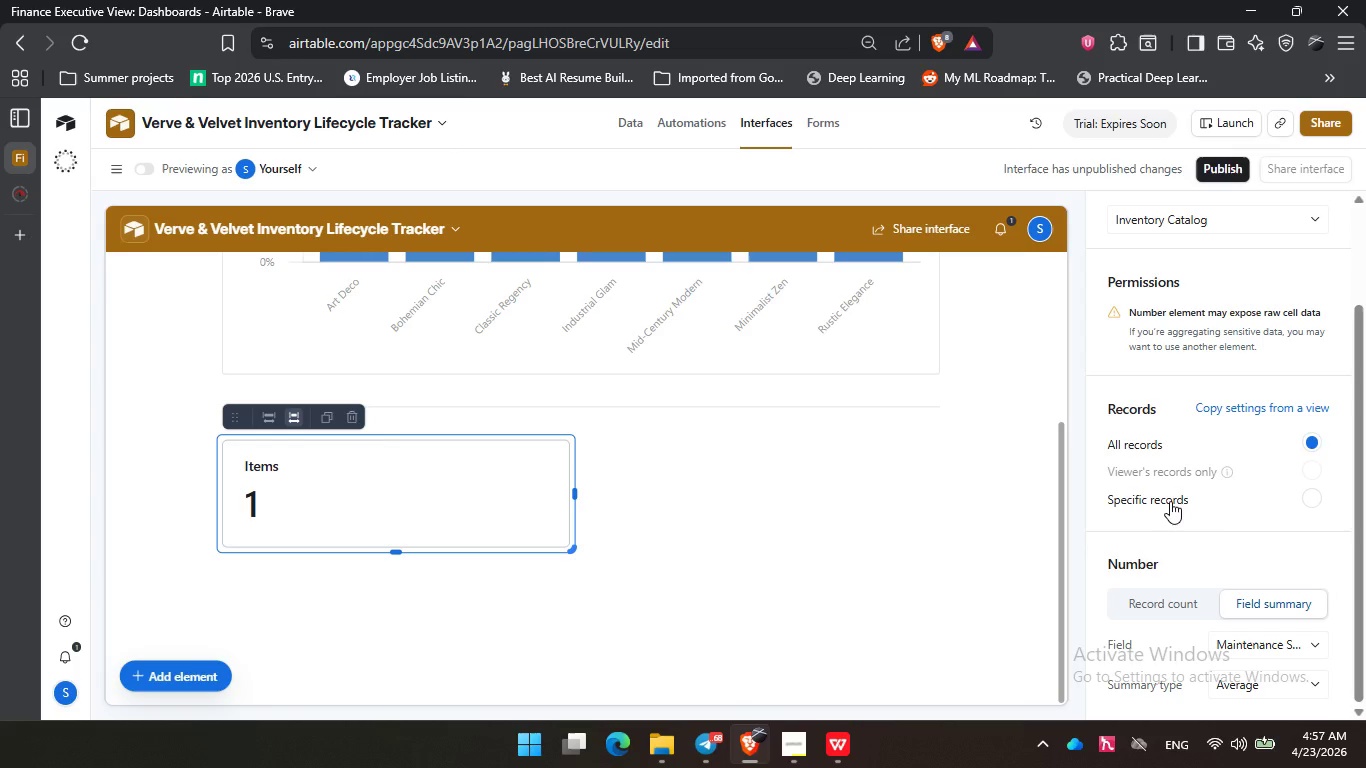 
wait(13.44)
 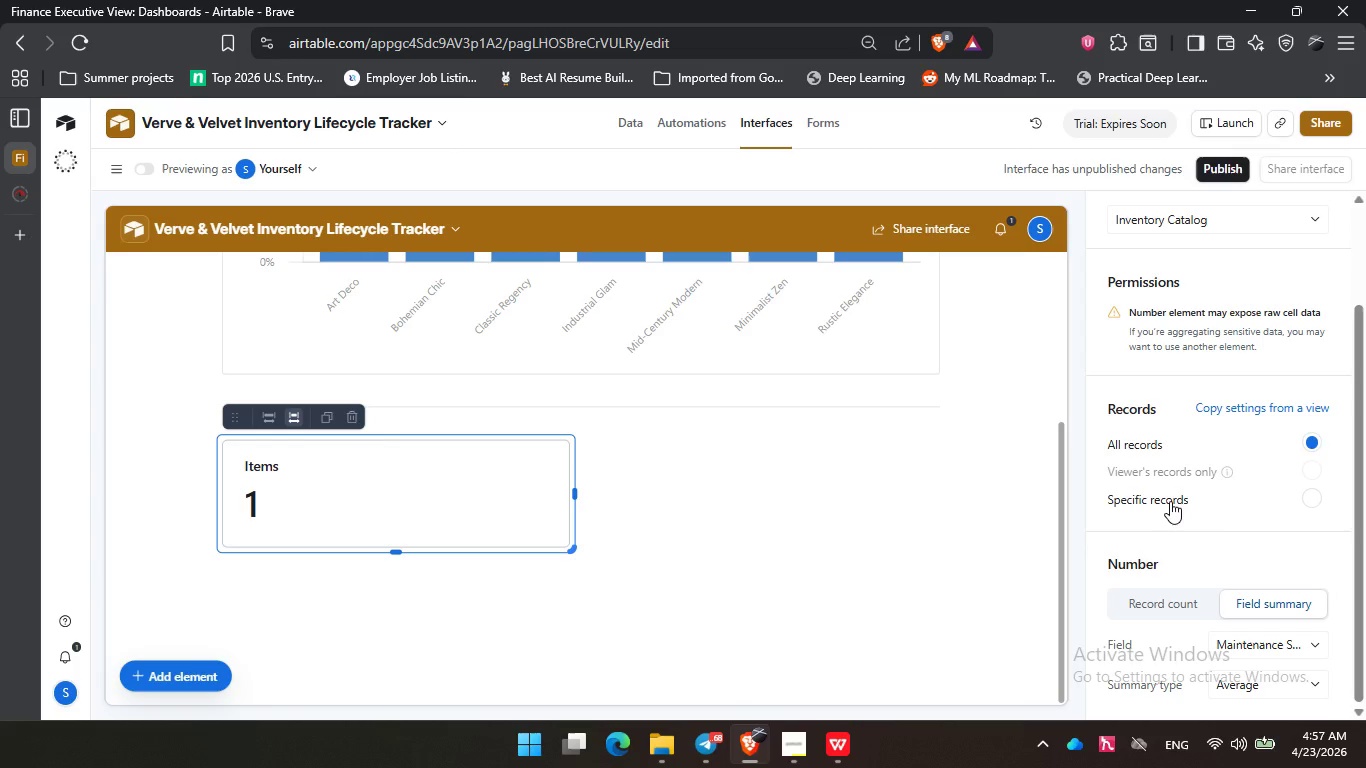 
left_click([618, 120])
 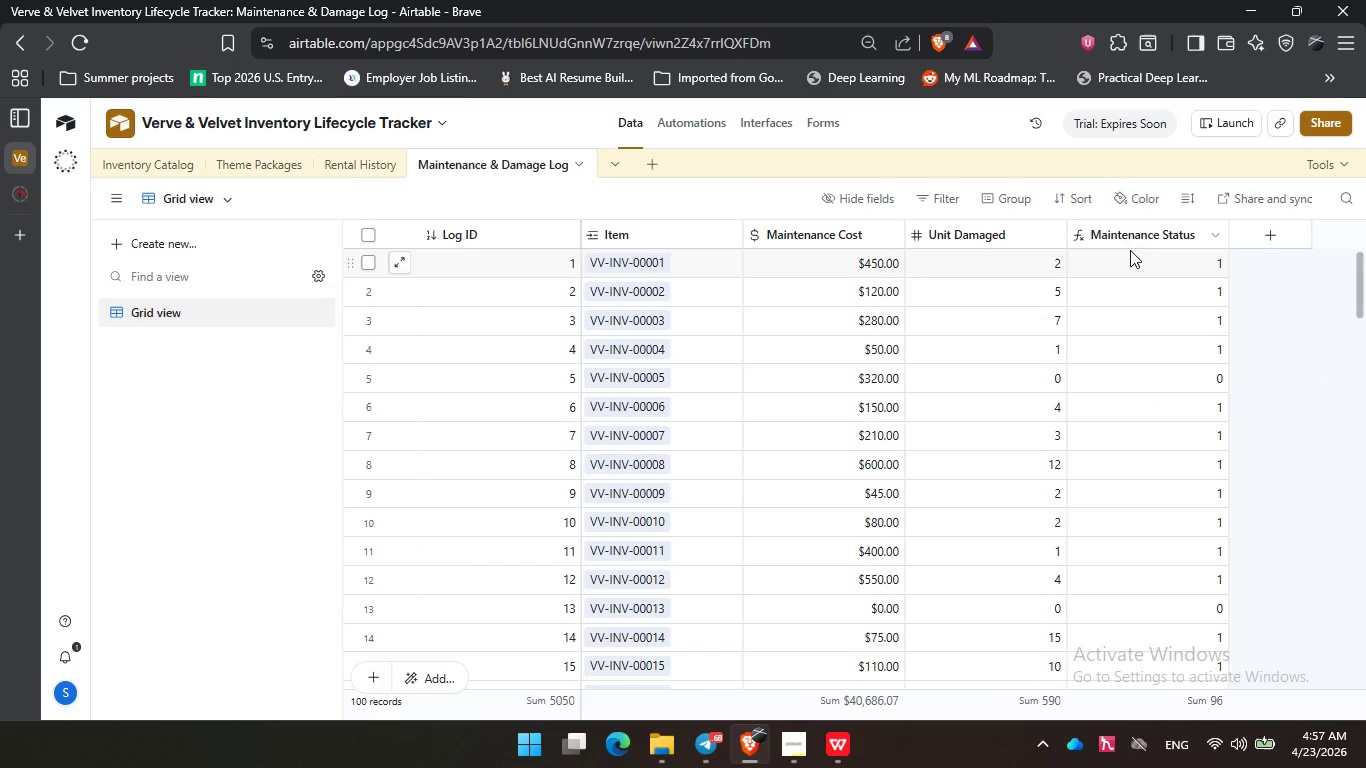 
double_click([1130, 237])
 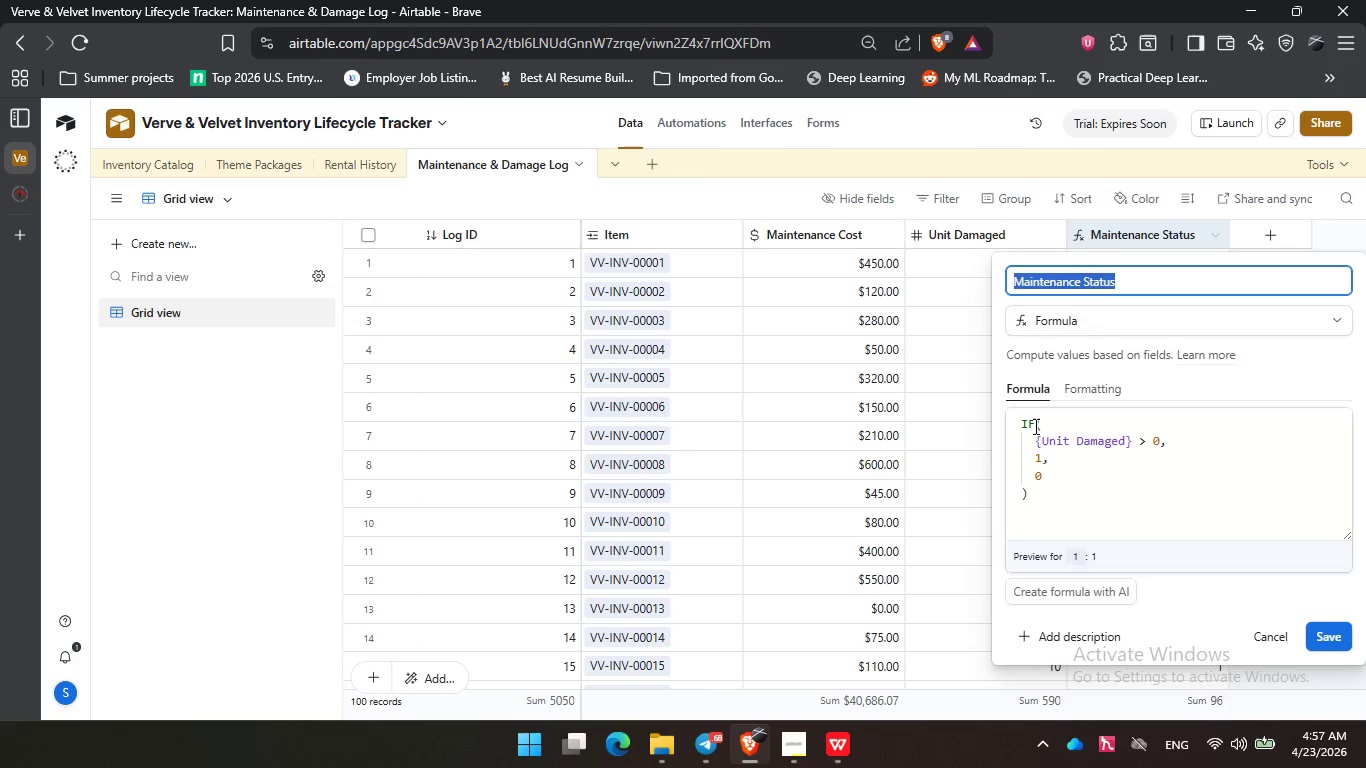 
left_click([1106, 397])
 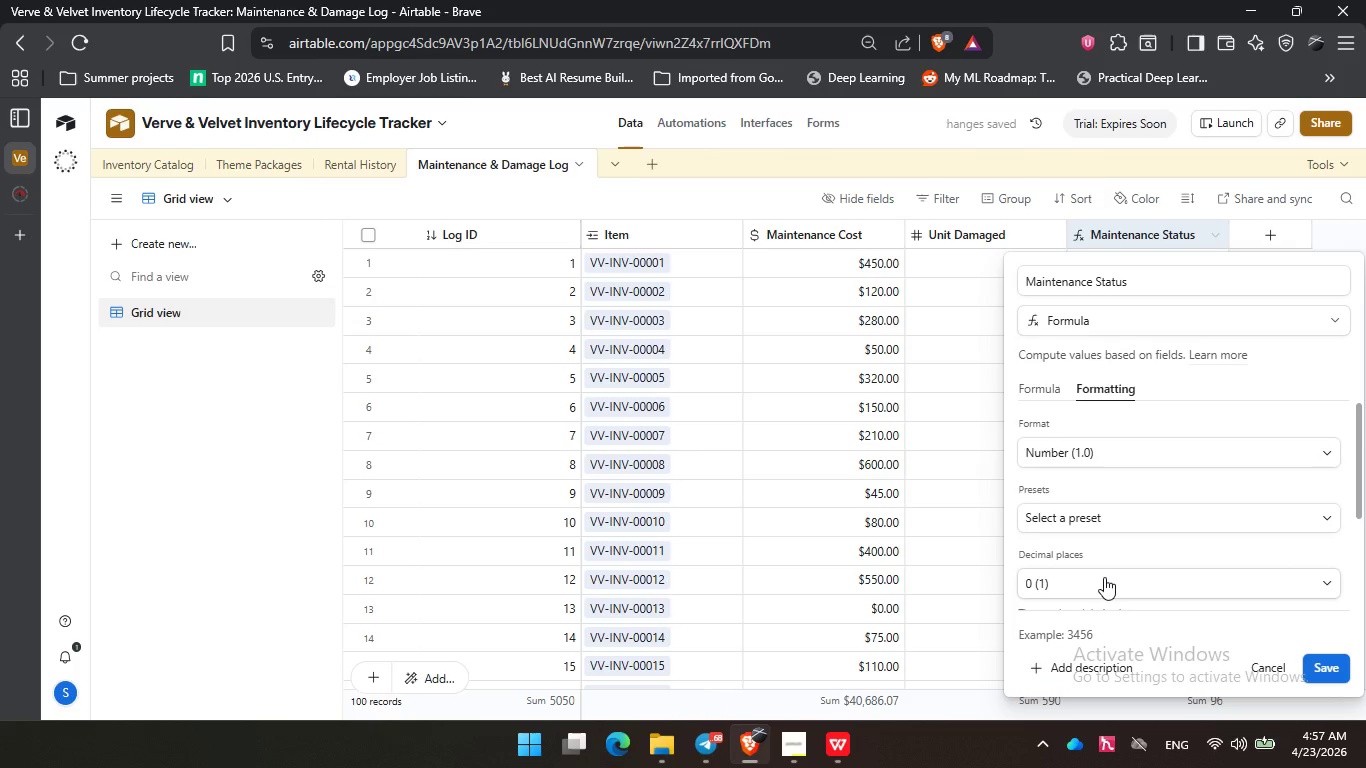 
double_click([1104, 577])
 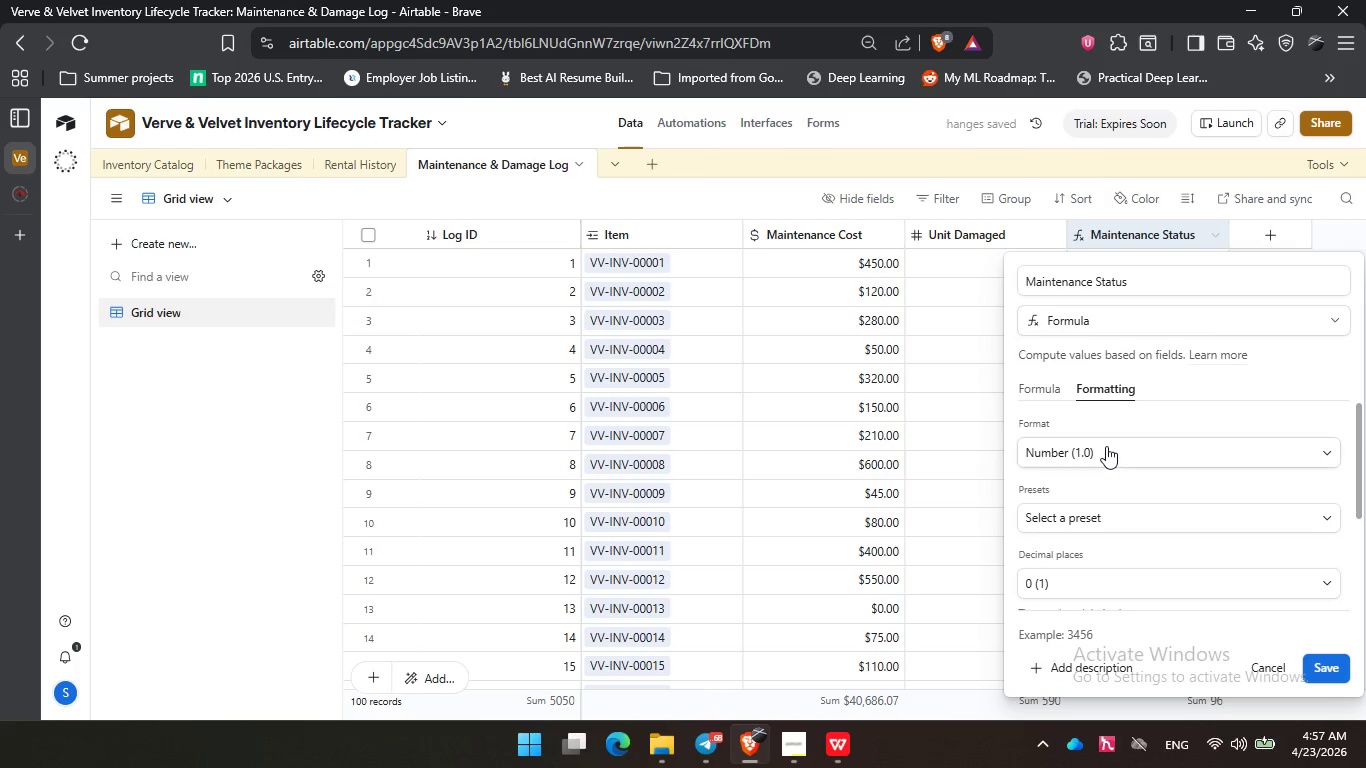 
left_click([1106, 445])
 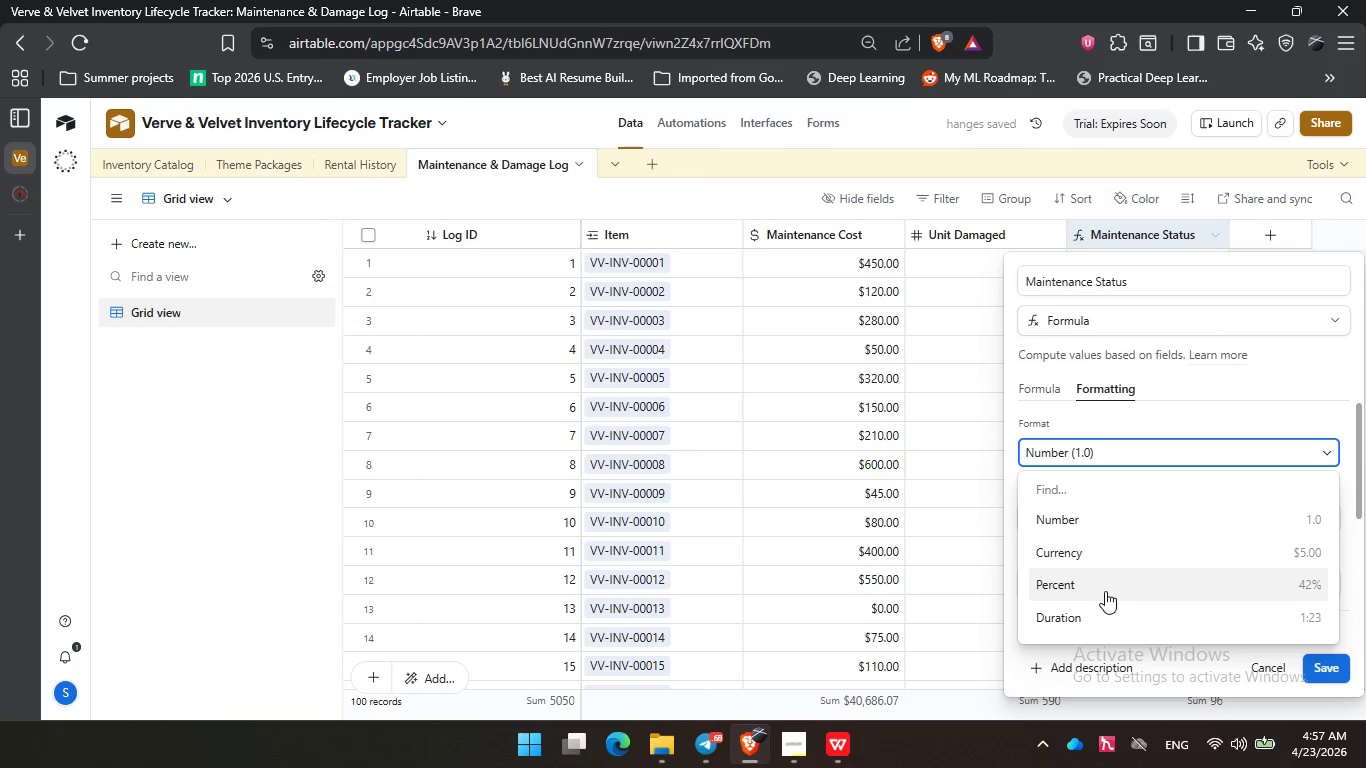 
left_click([1105, 591])
 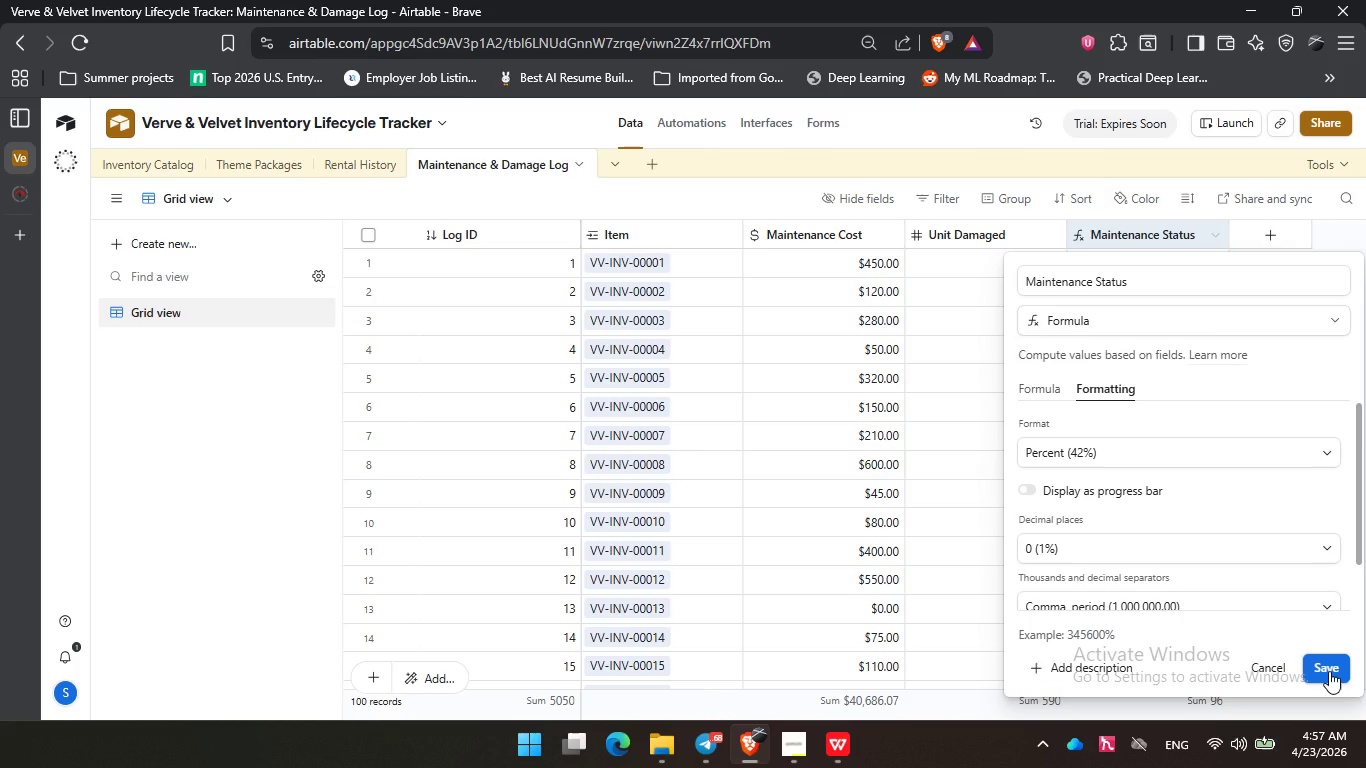 
left_click([1329, 671])
 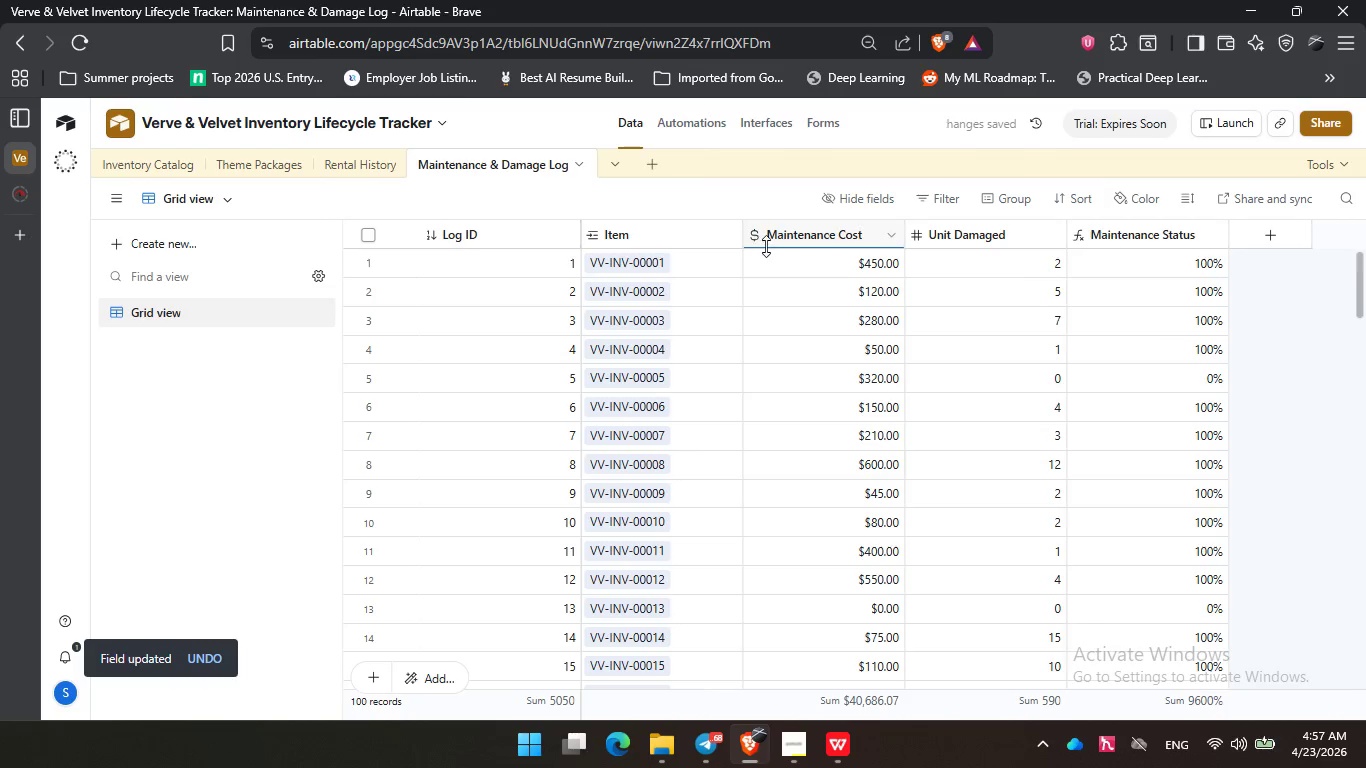 
left_click([769, 132])
 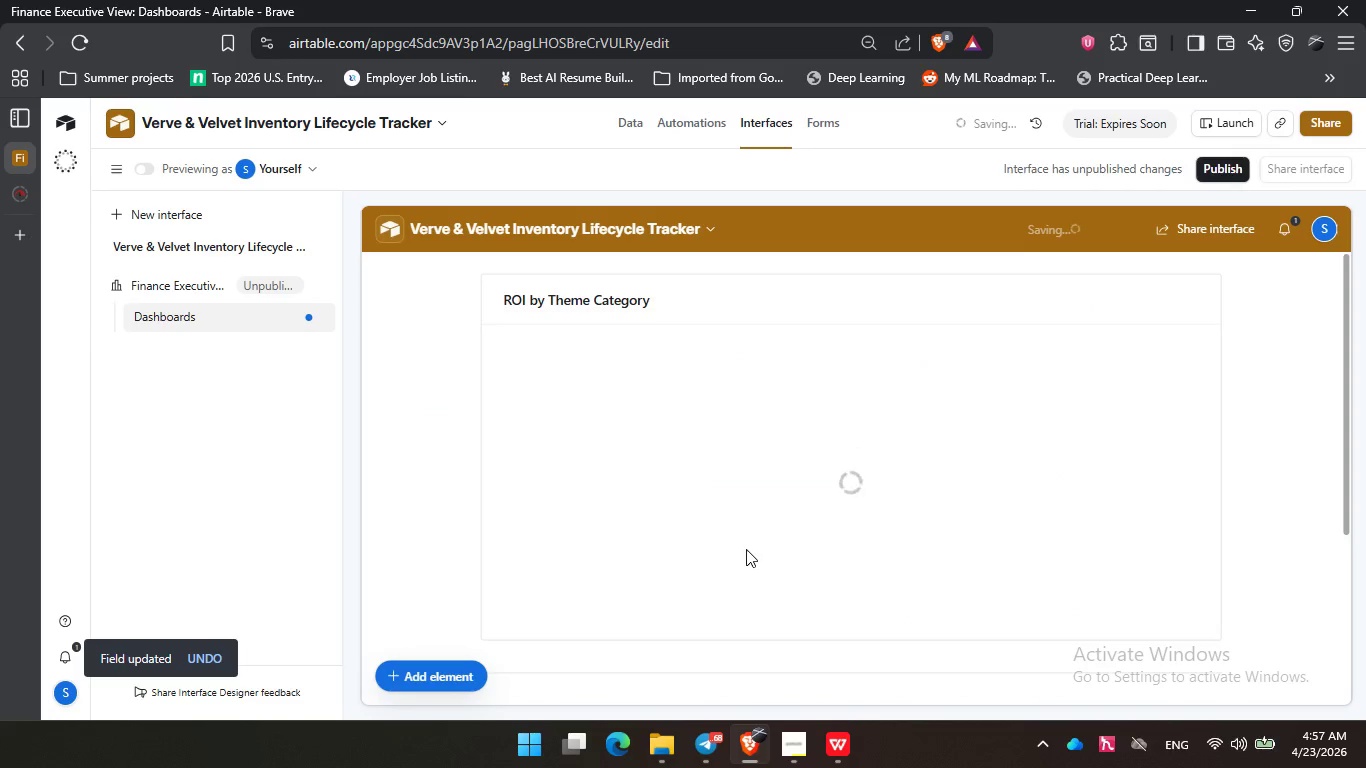 
left_click([720, 475])
 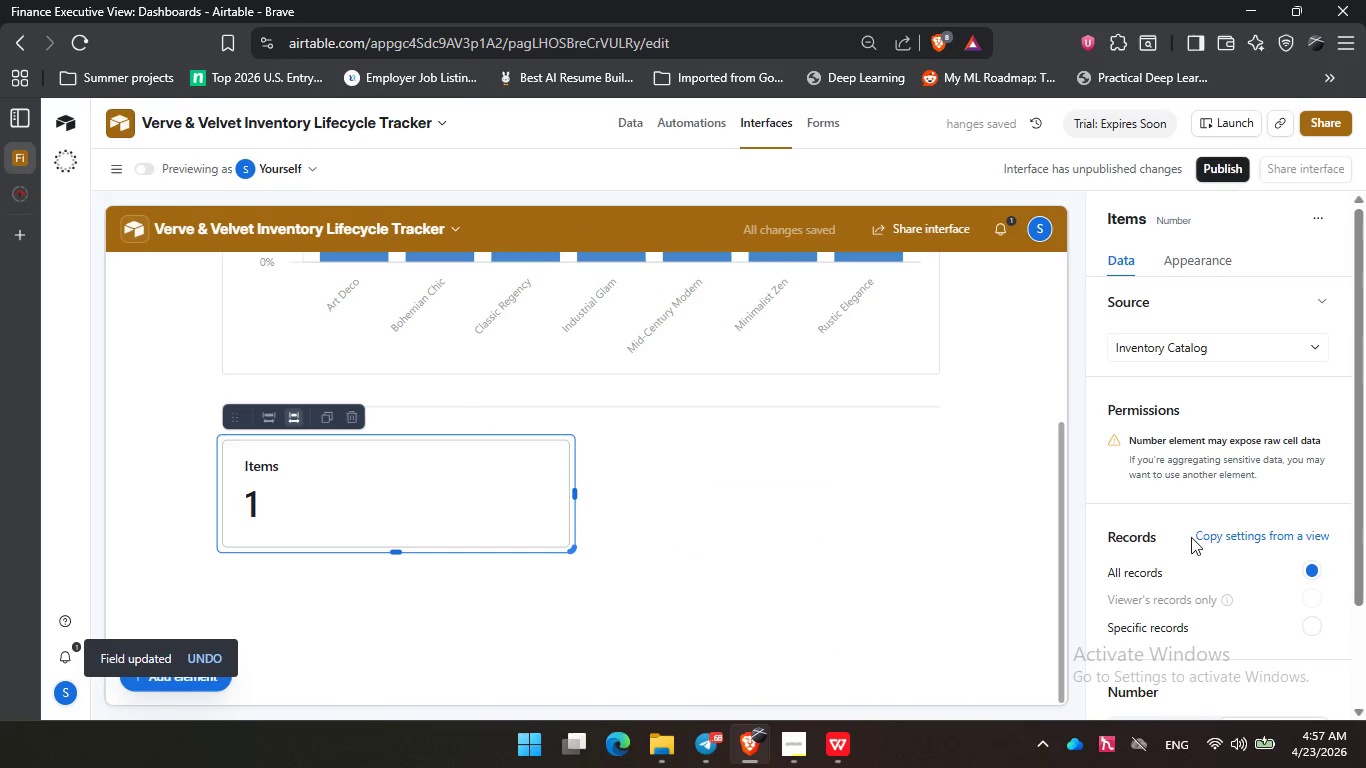 
scroll: coordinate [1192, 537], scroll_direction: down, amount: 10.0
 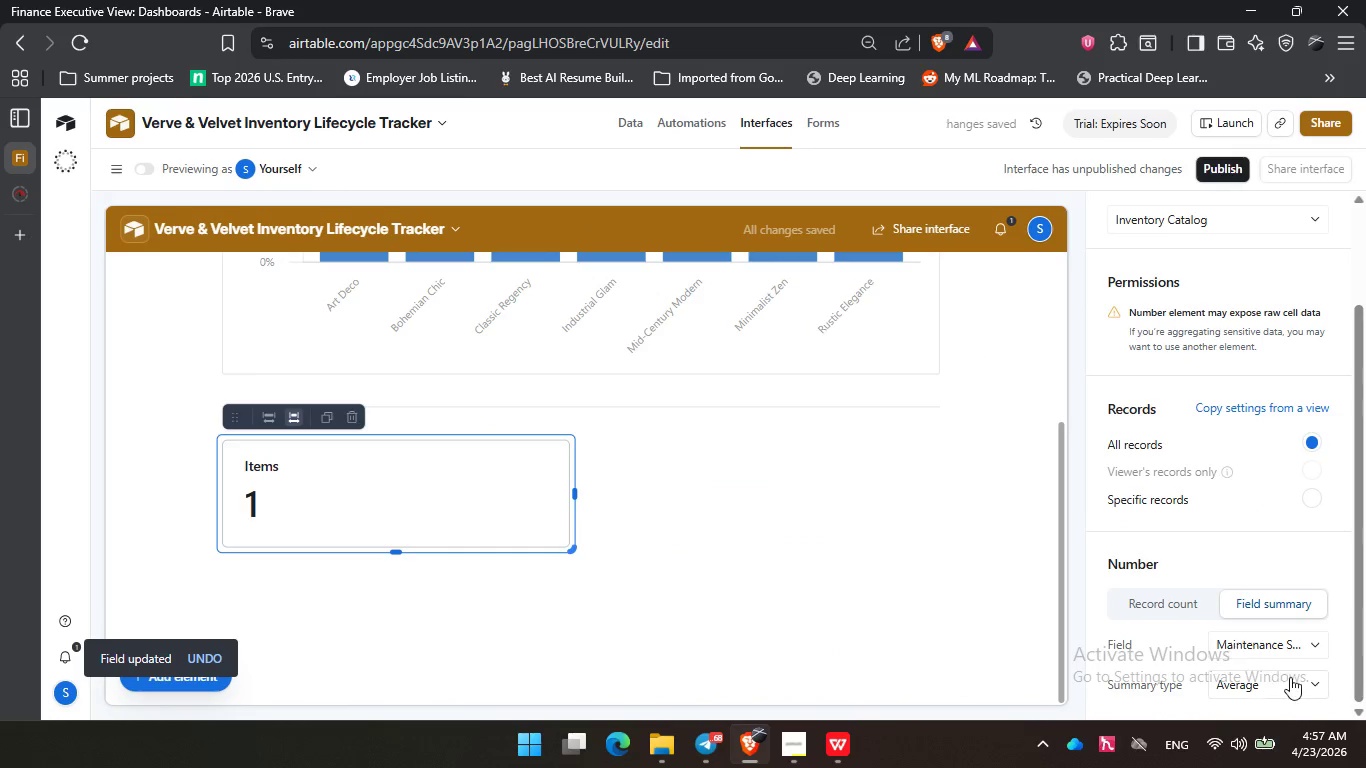 
left_click([1294, 683])
 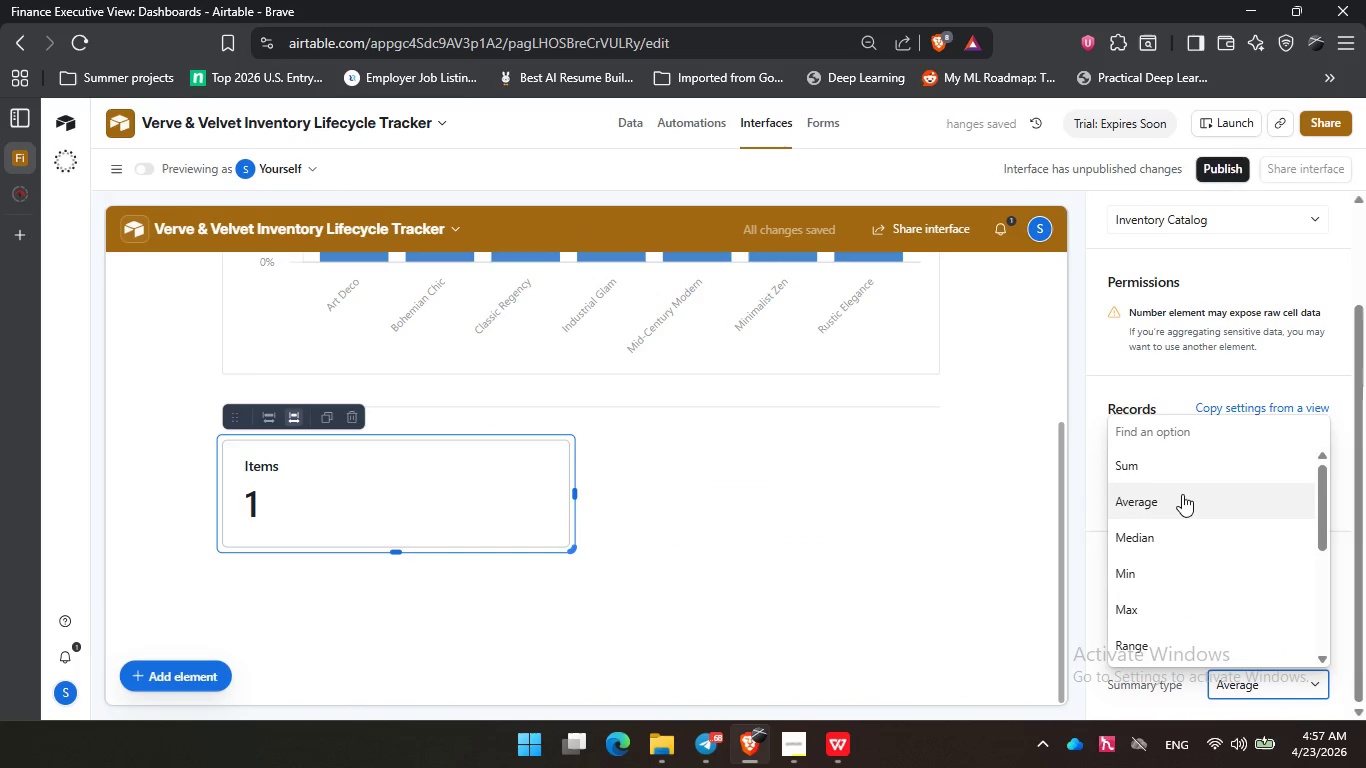 
left_click([1183, 498])
 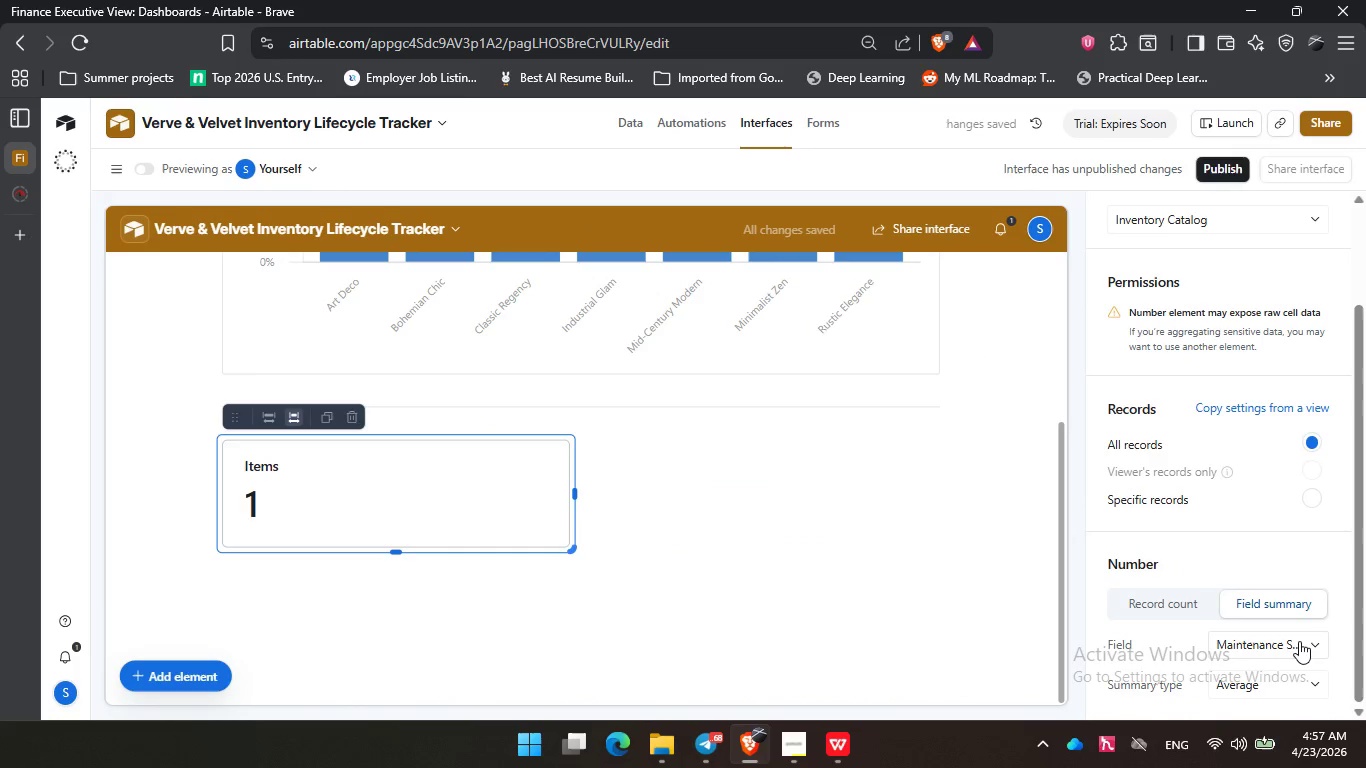 
double_click([1299, 641])
 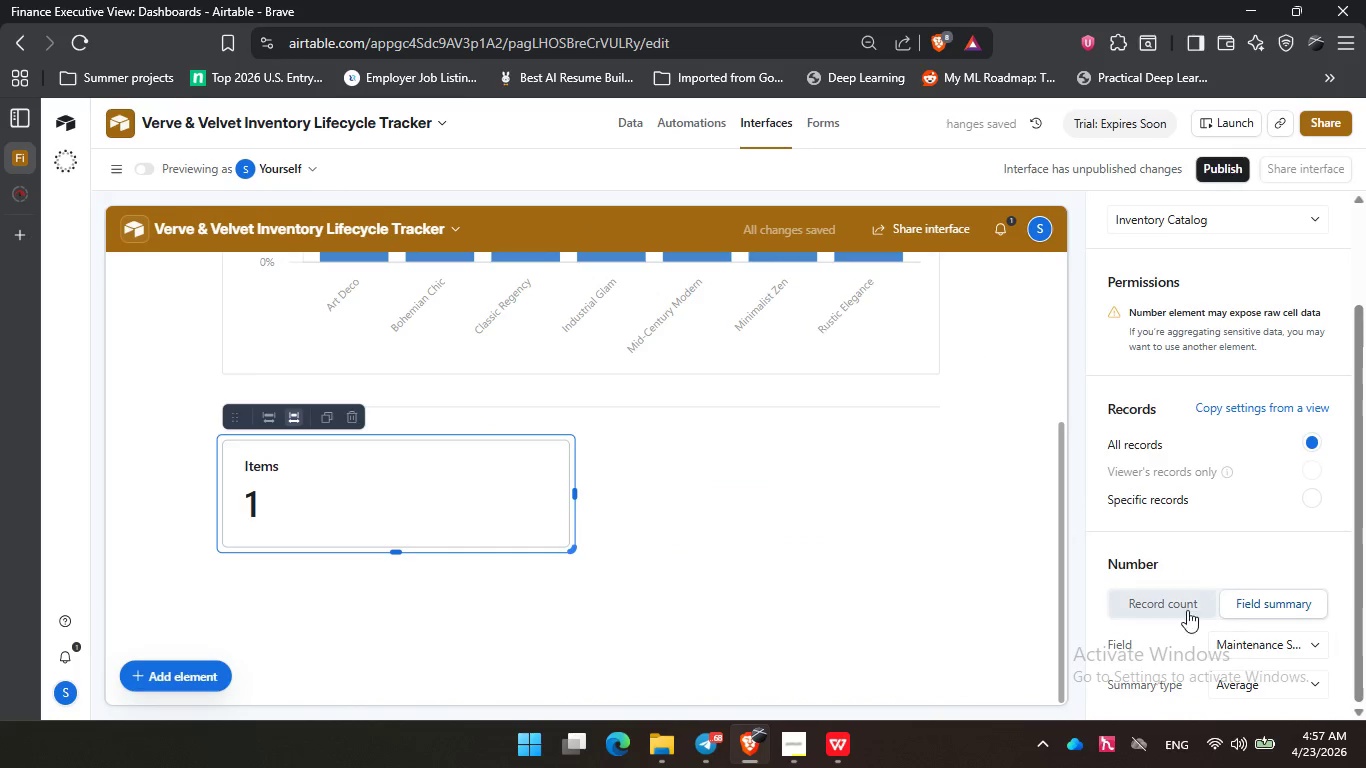 
left_click([1180, 607])
 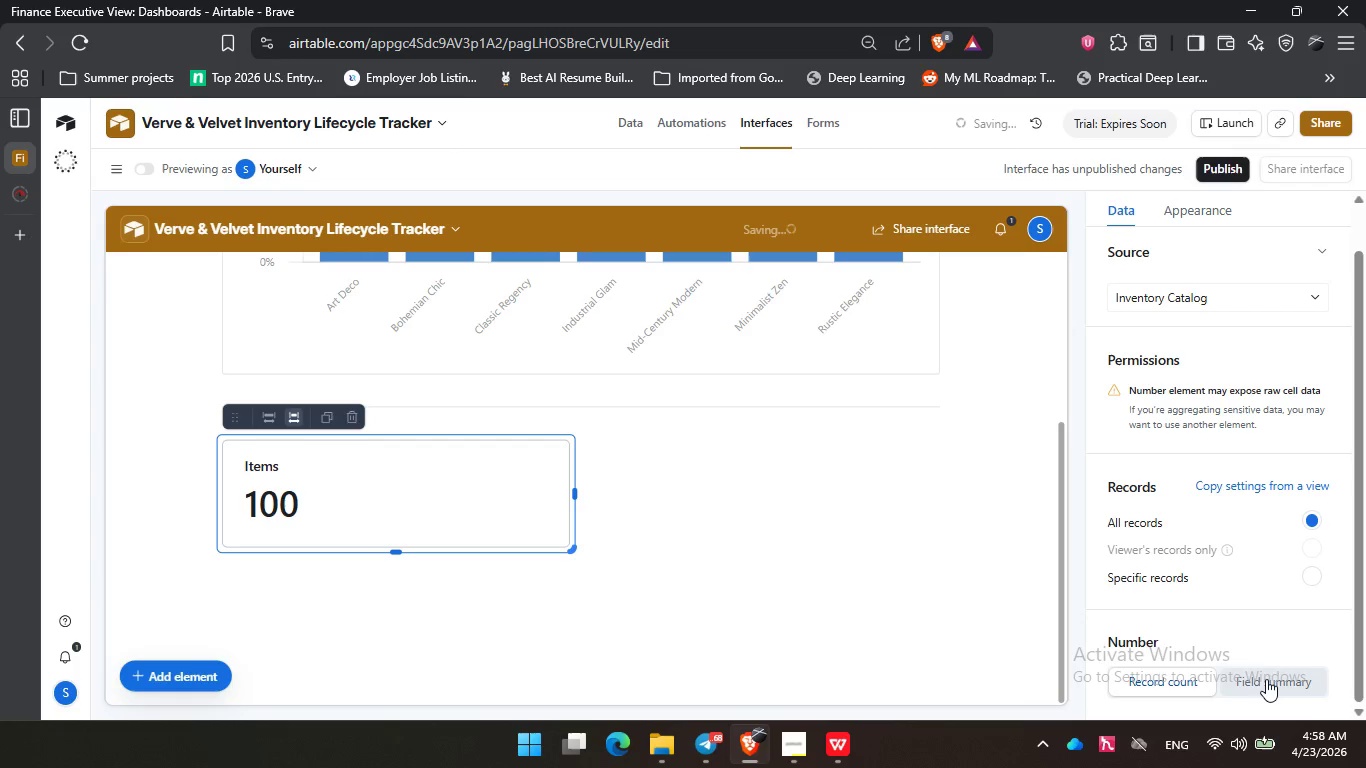 
left_click([1268, 680])
 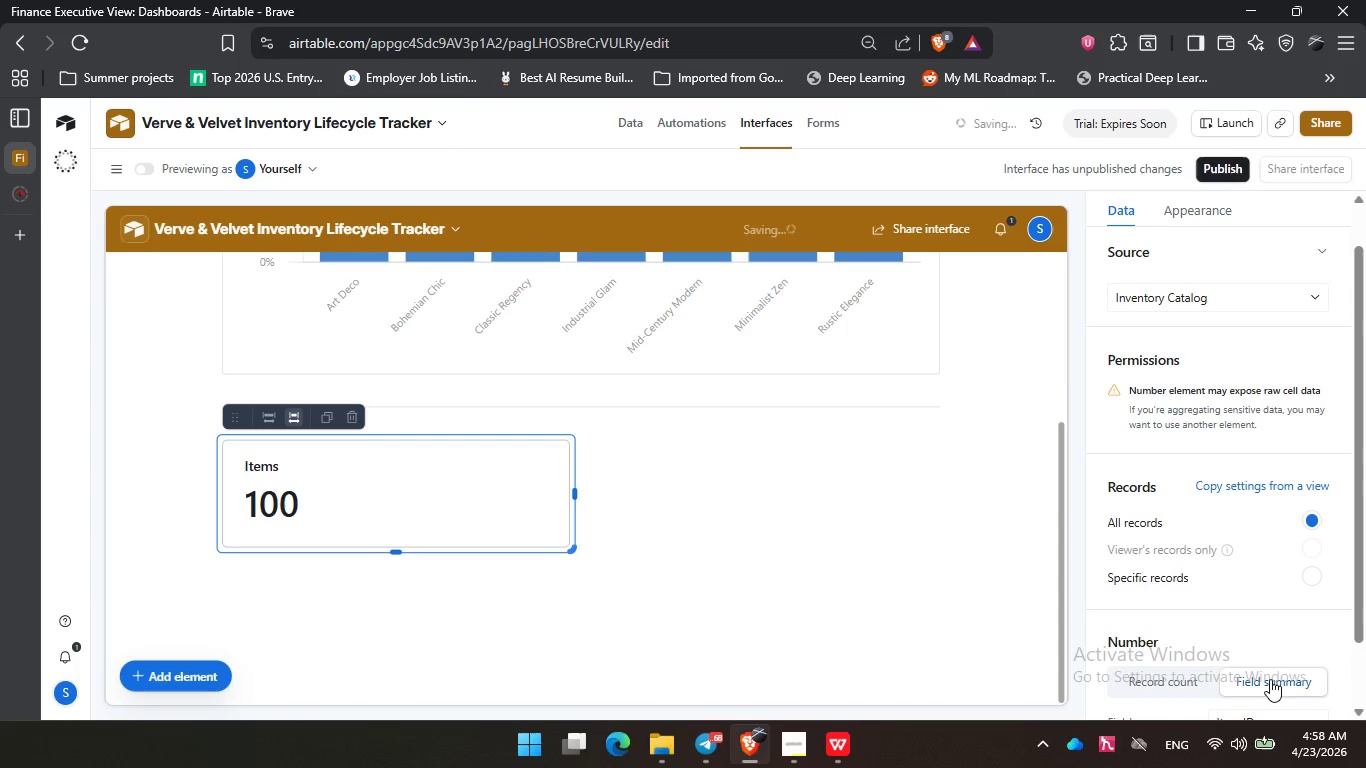 
scroll: coordinate [1270, 679], scroll_direction: down, amount: 4.0
 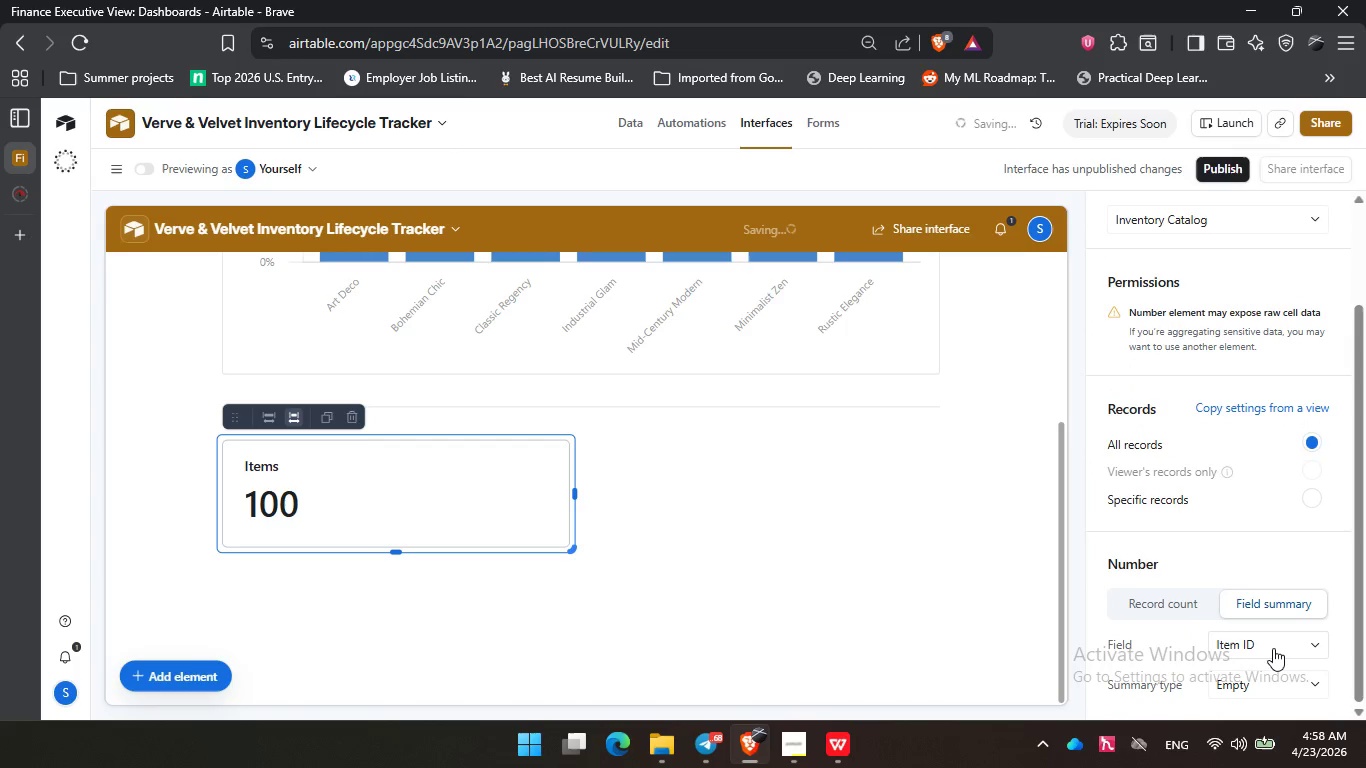 
left_click([1273, 646])
 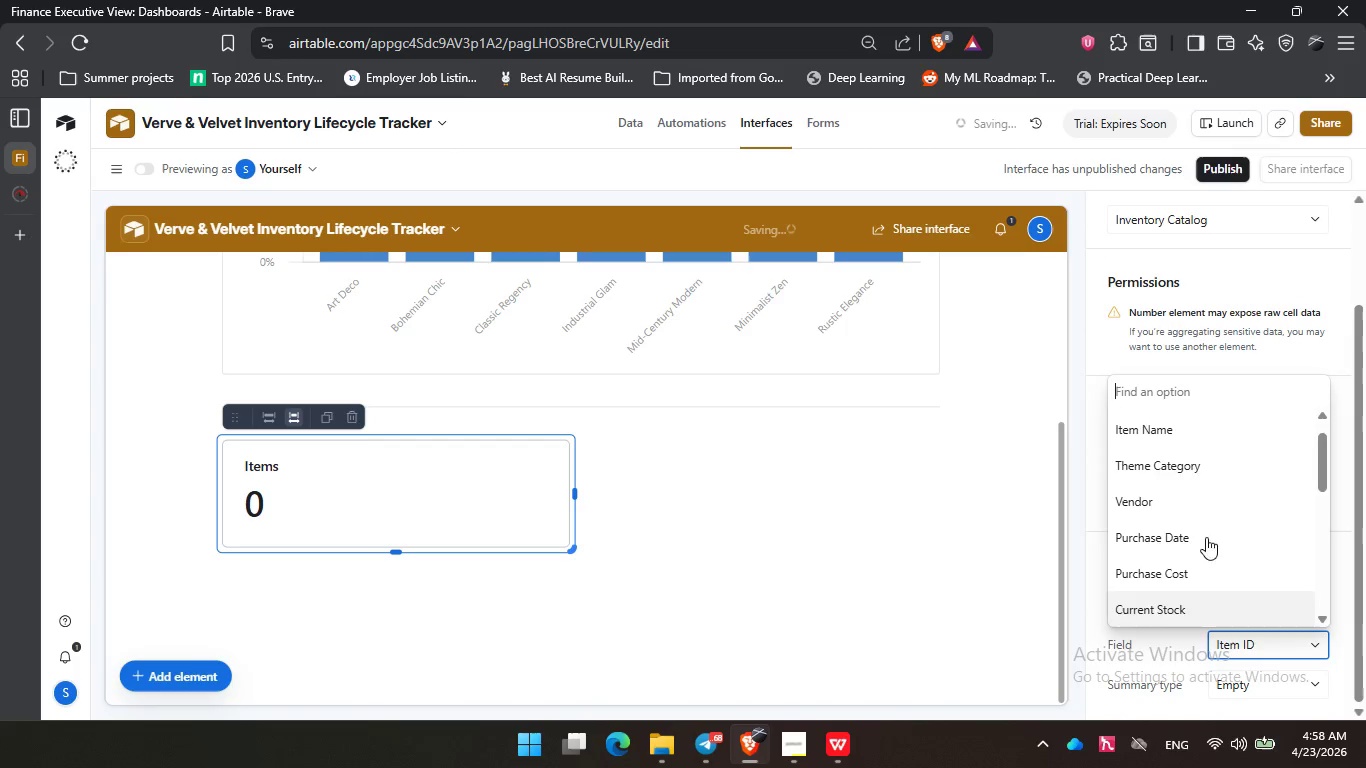 
scroll: coordinate [1198, 520], scroll_direction: down, amount: 6.0
 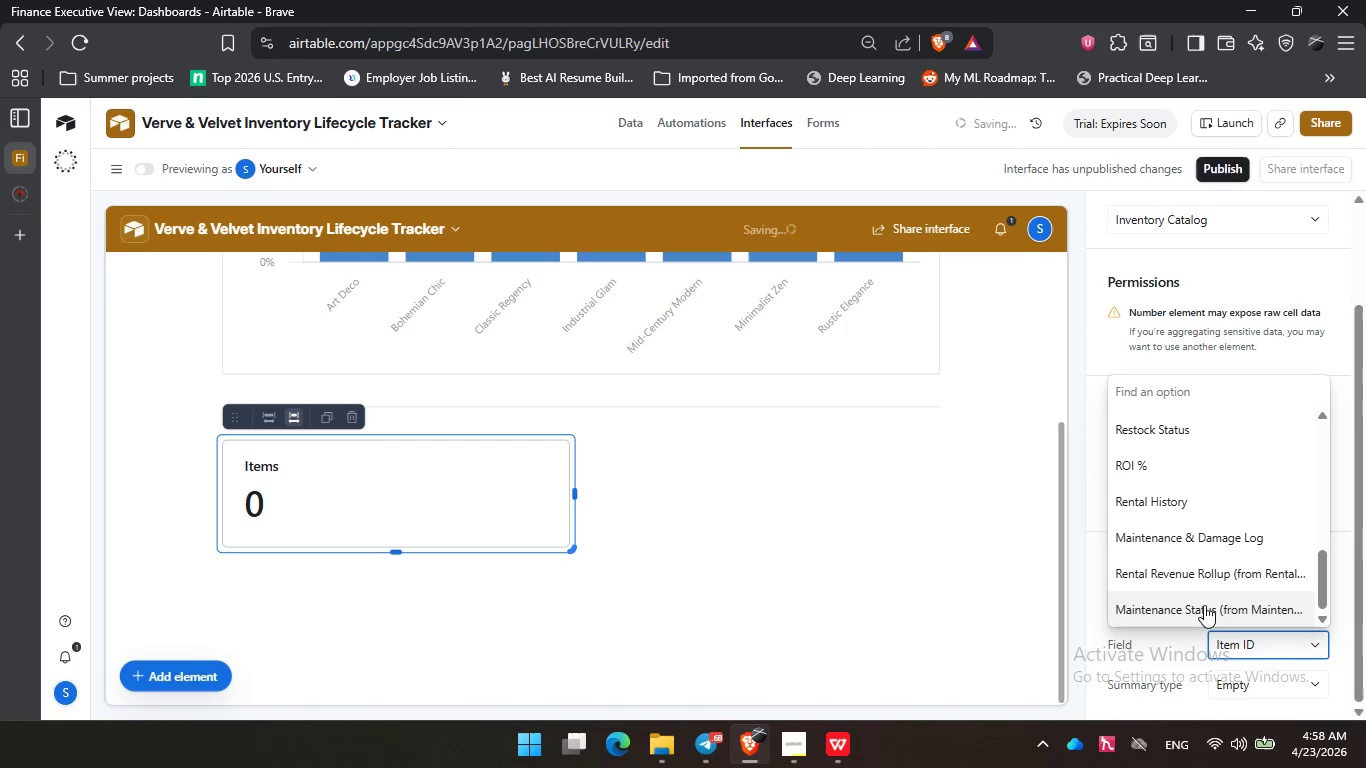 
left_click([1204, 605])
 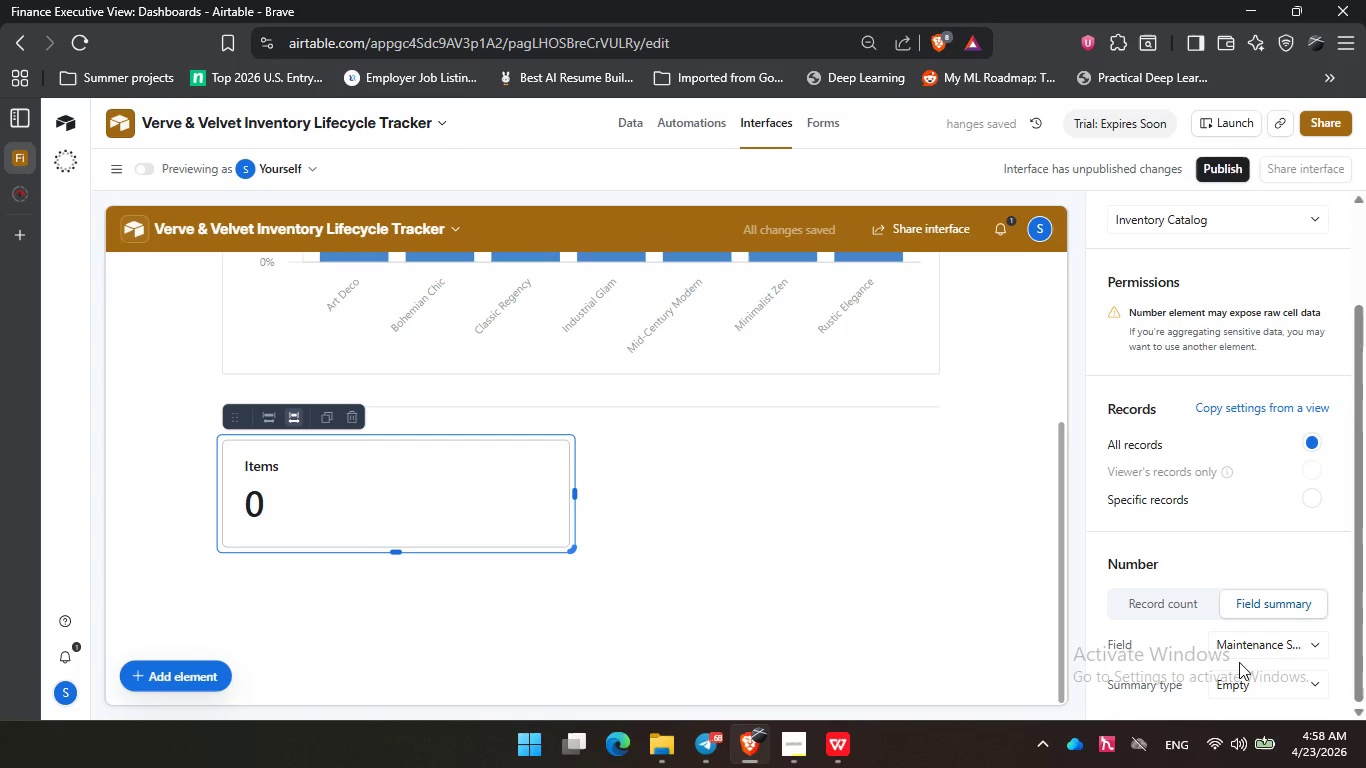 
left_click([1255, 685])
 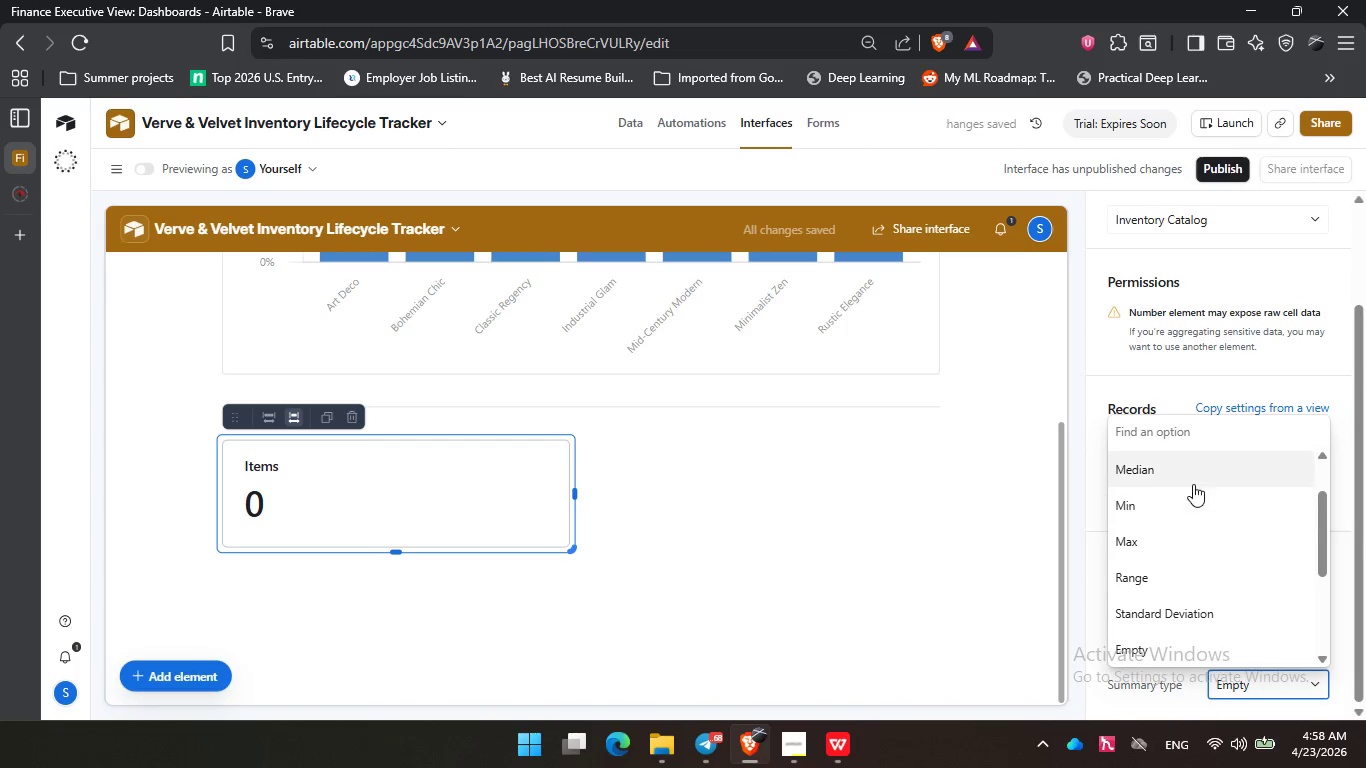 
scroll: coordinate [1241, 665], scroll_direction: down, amount: 2.0
 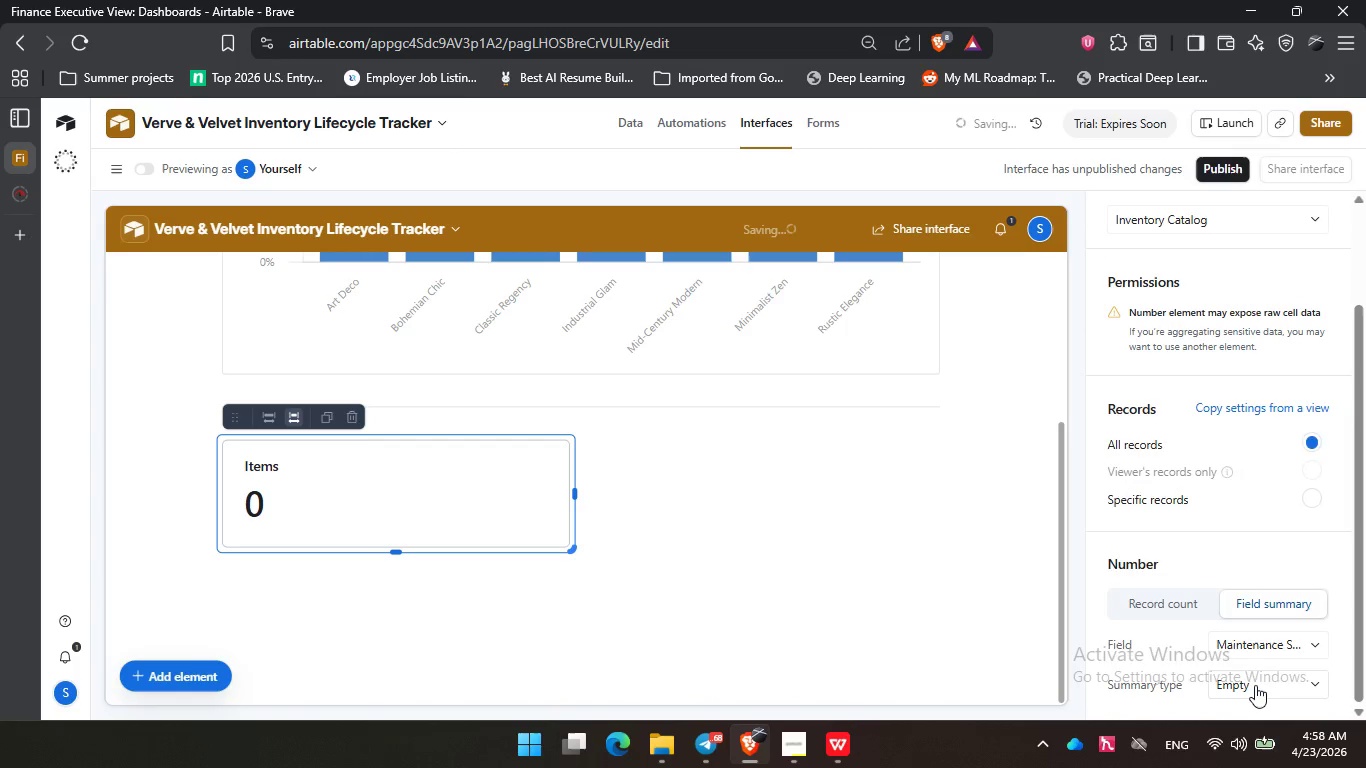 
scroll: coordinate [1193, 484], scroll_direction: up, amount: 1.0
 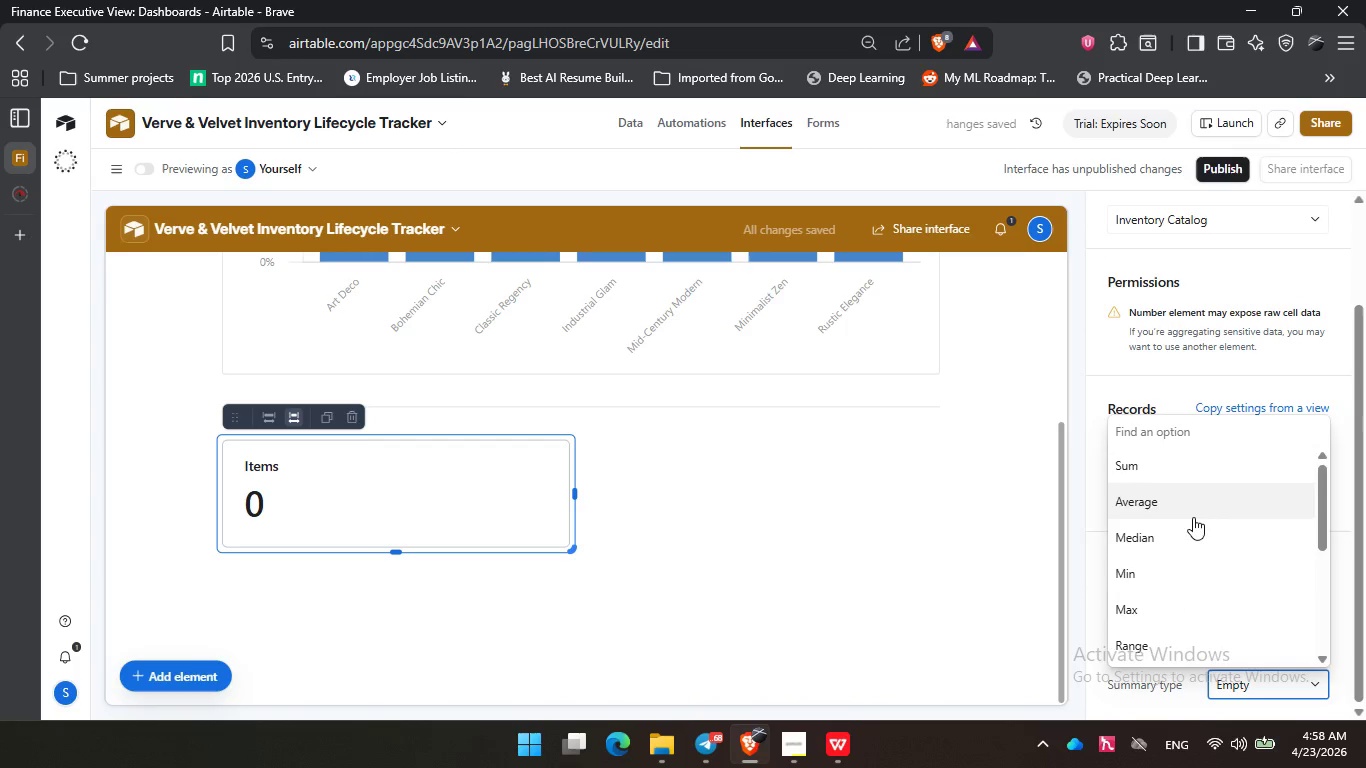 
left_click([1193, 517])
 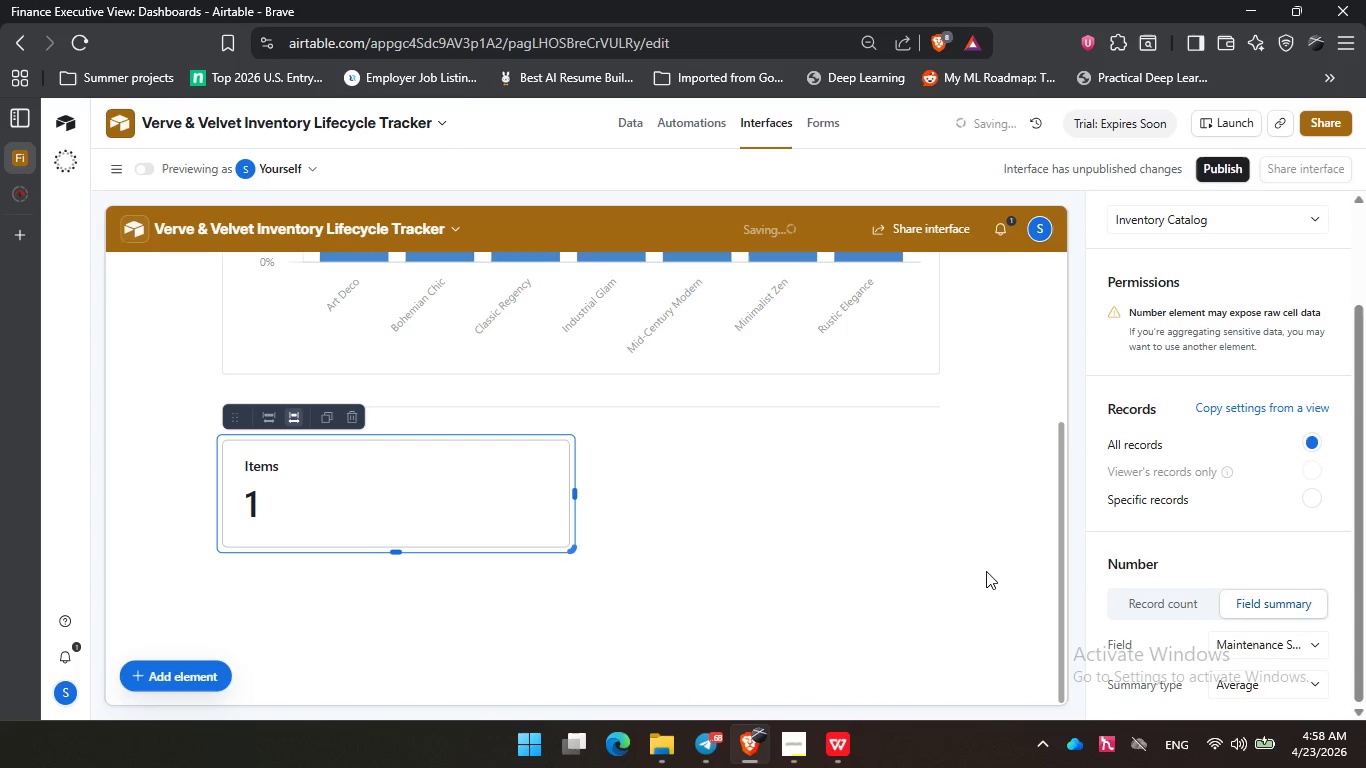 
left_click([987, 571])
 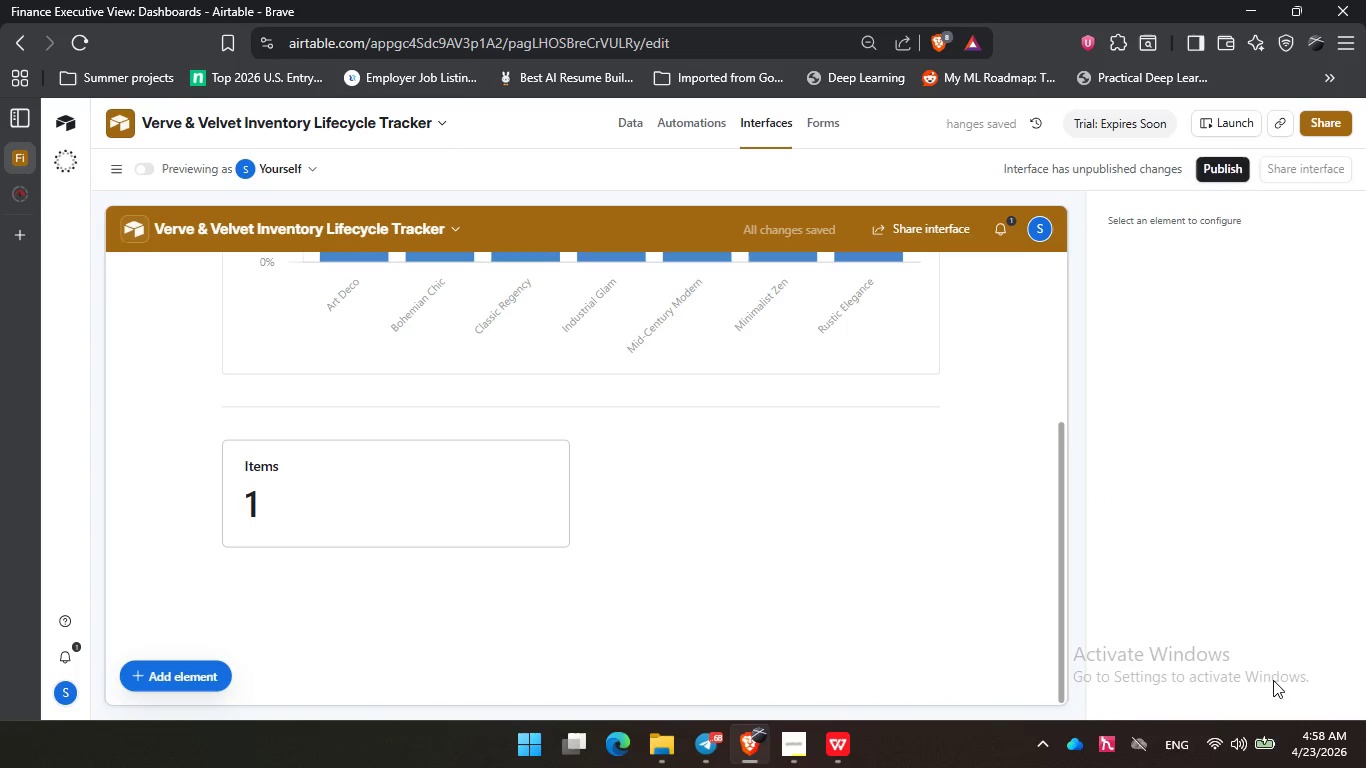 
left_click([1214, 568])
 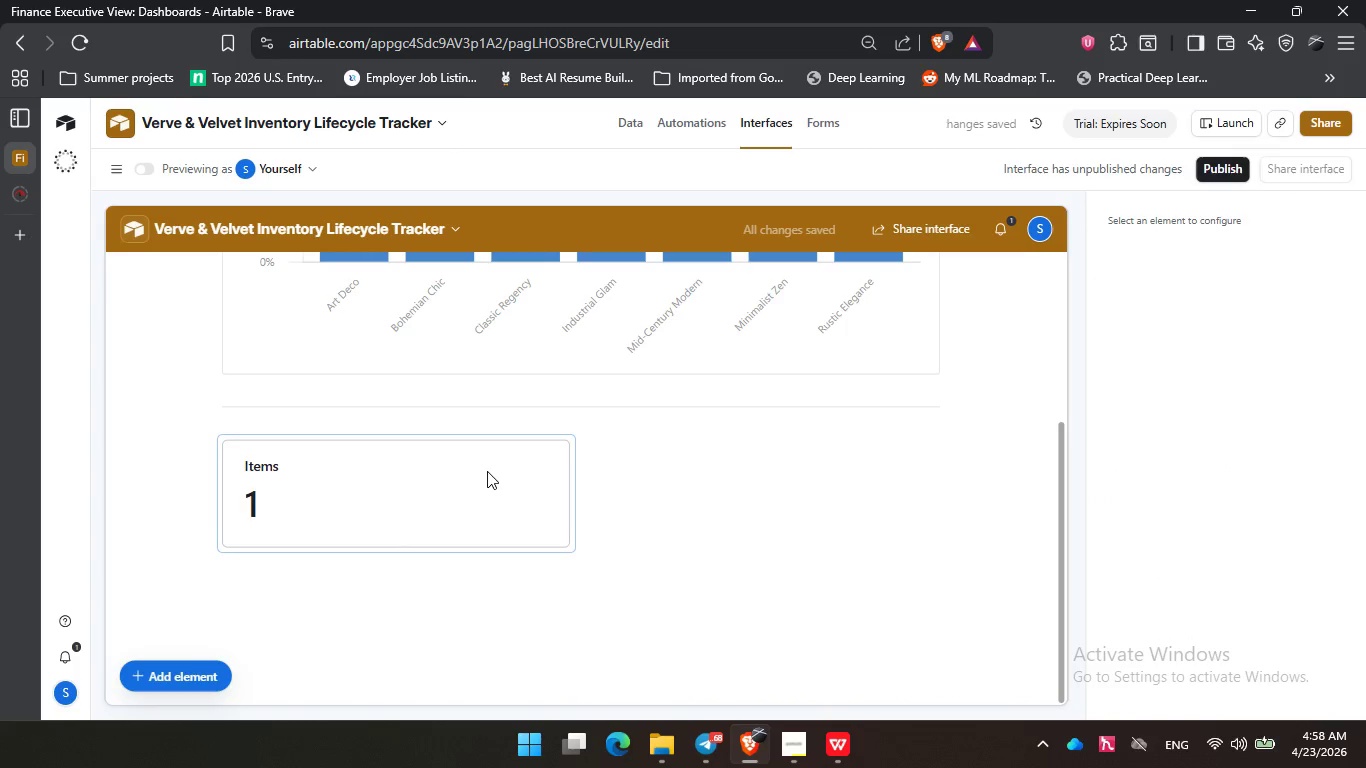 
left_click([486, 471])
 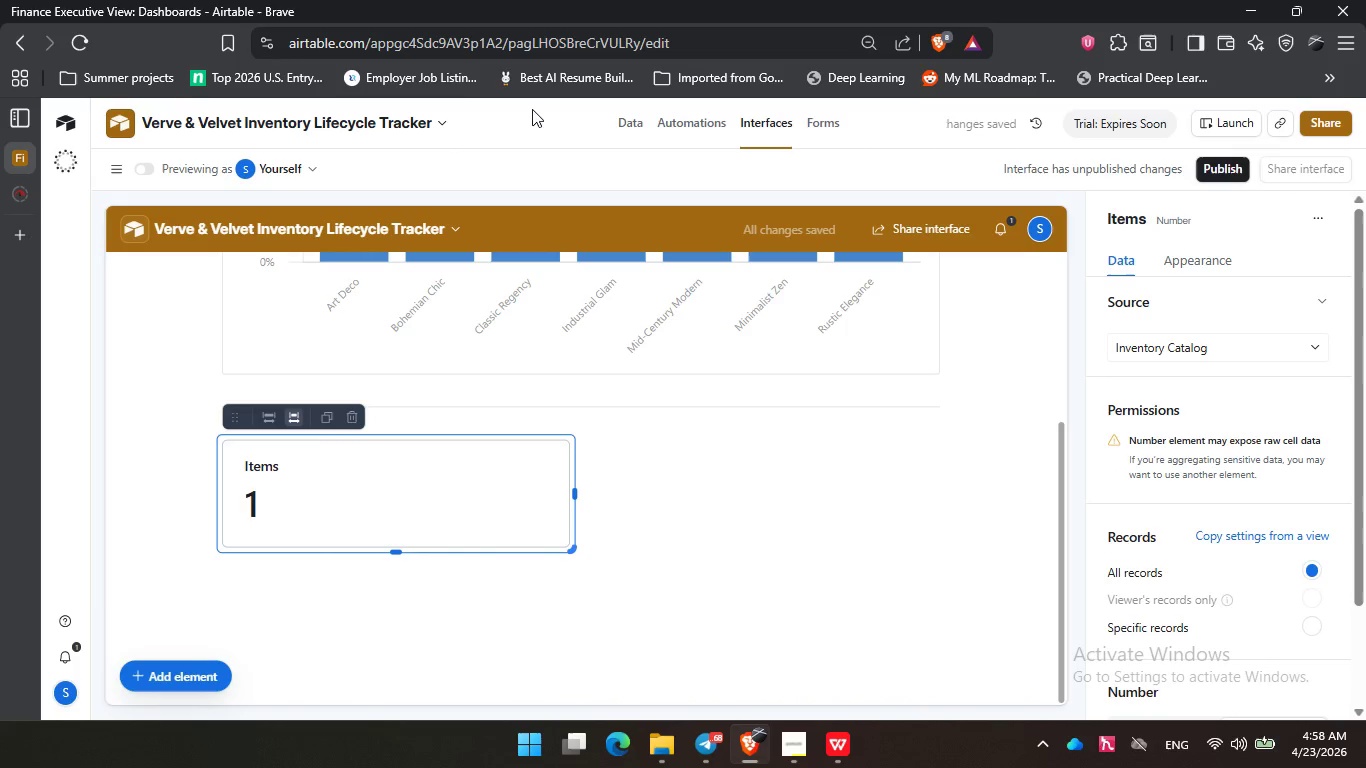 
double_click([629, 127])
 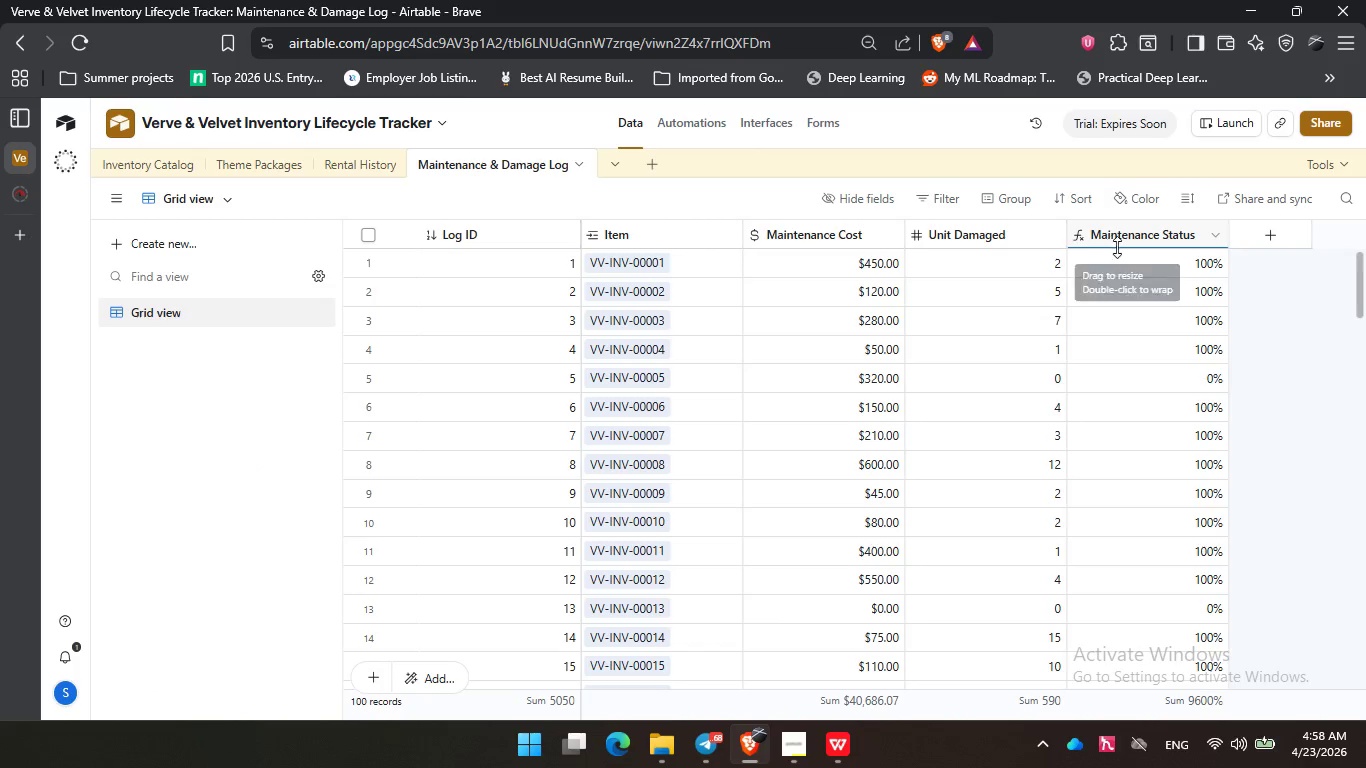 
scroll: coordinate [1160, 317], scroll_direction: down, amount: 12.0
 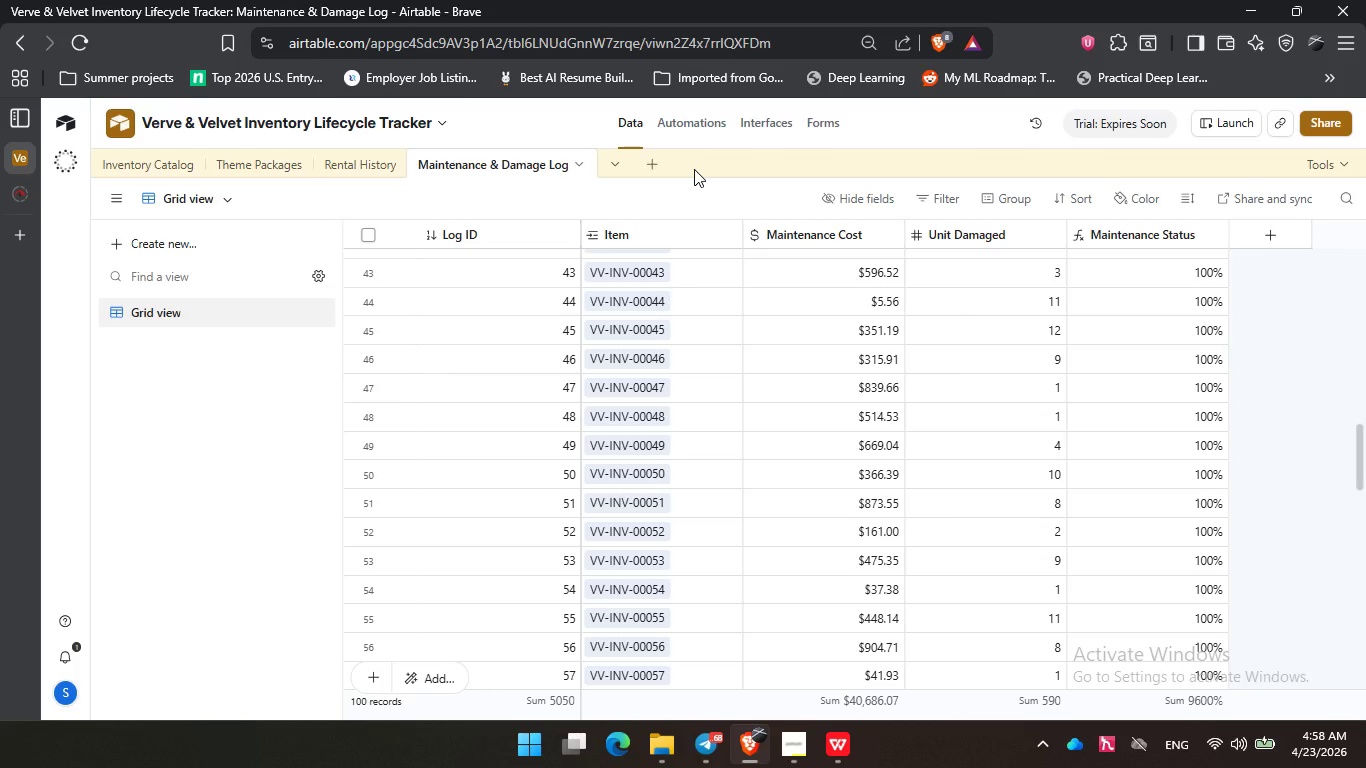 
wait(18.96)
 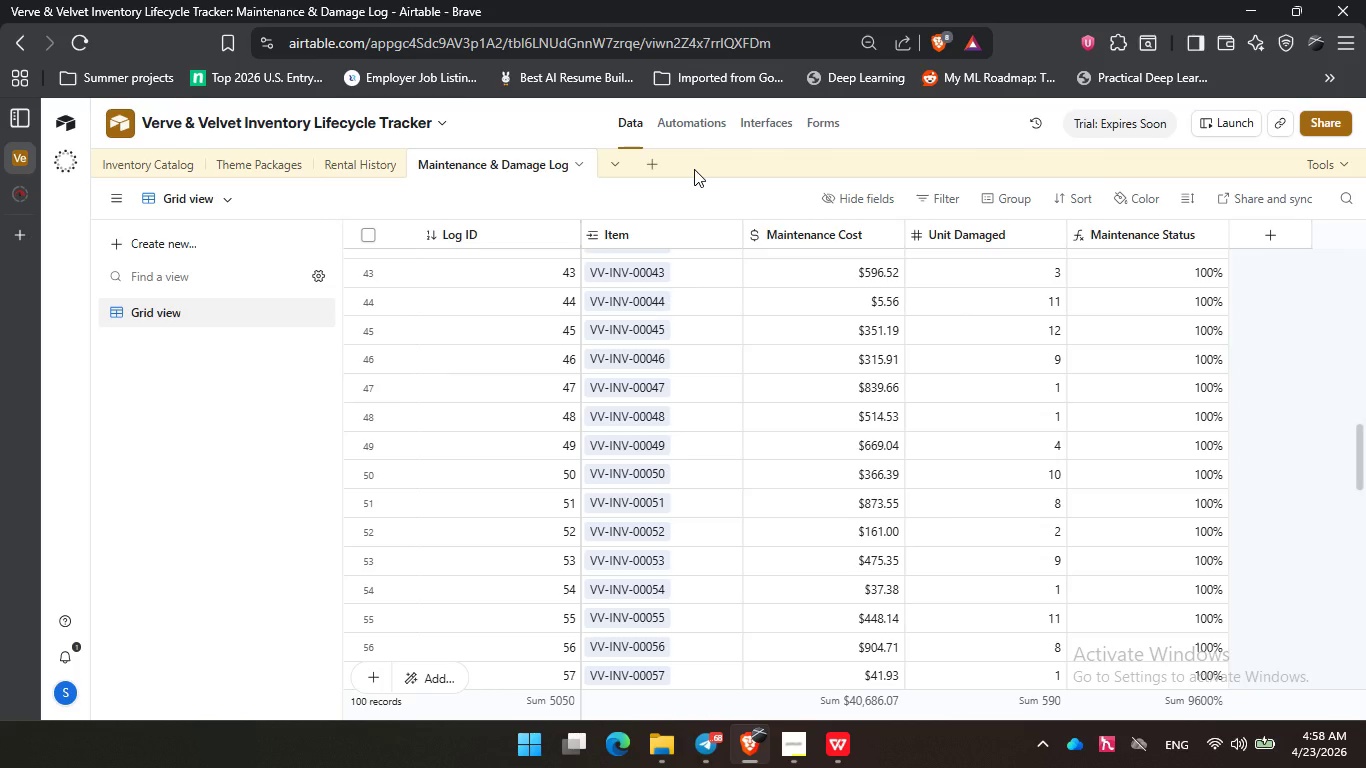 
left_click([847, 739])
 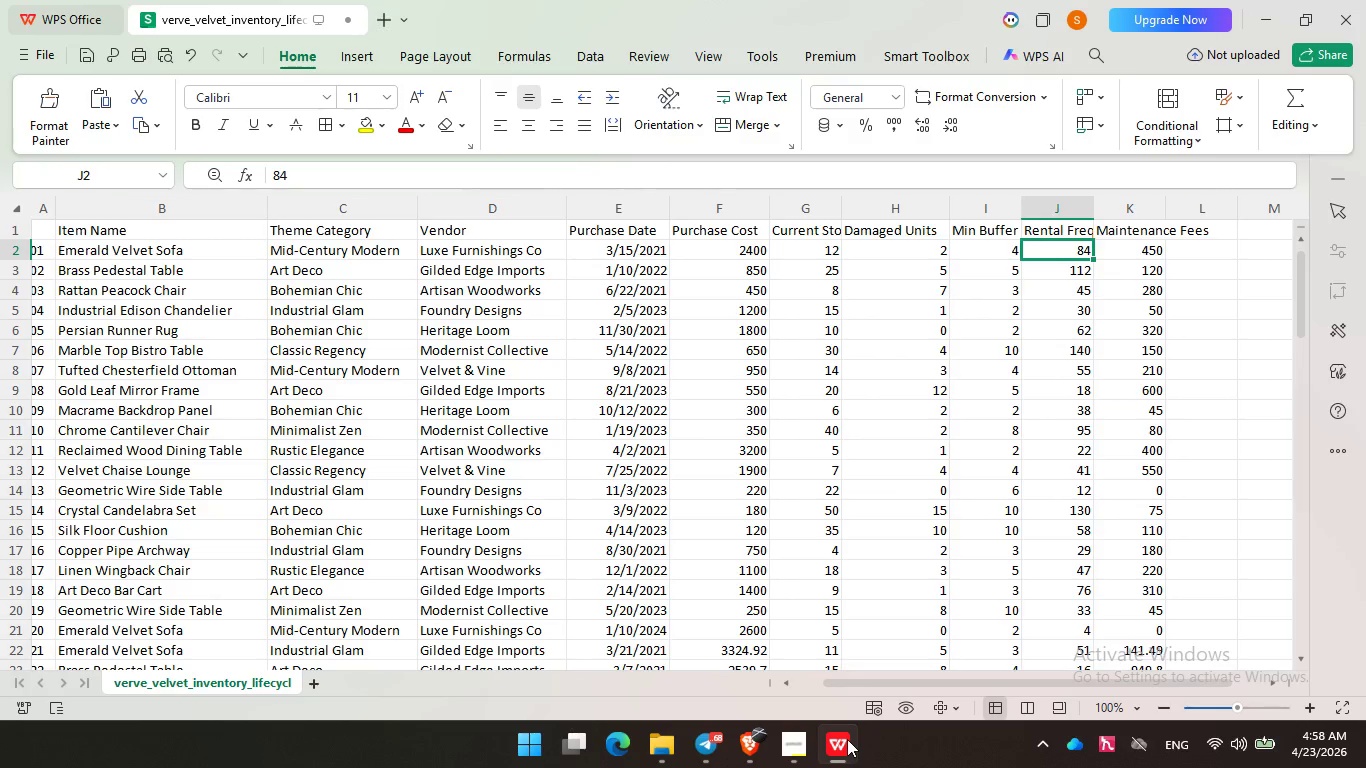 
left_click([847, 739])
 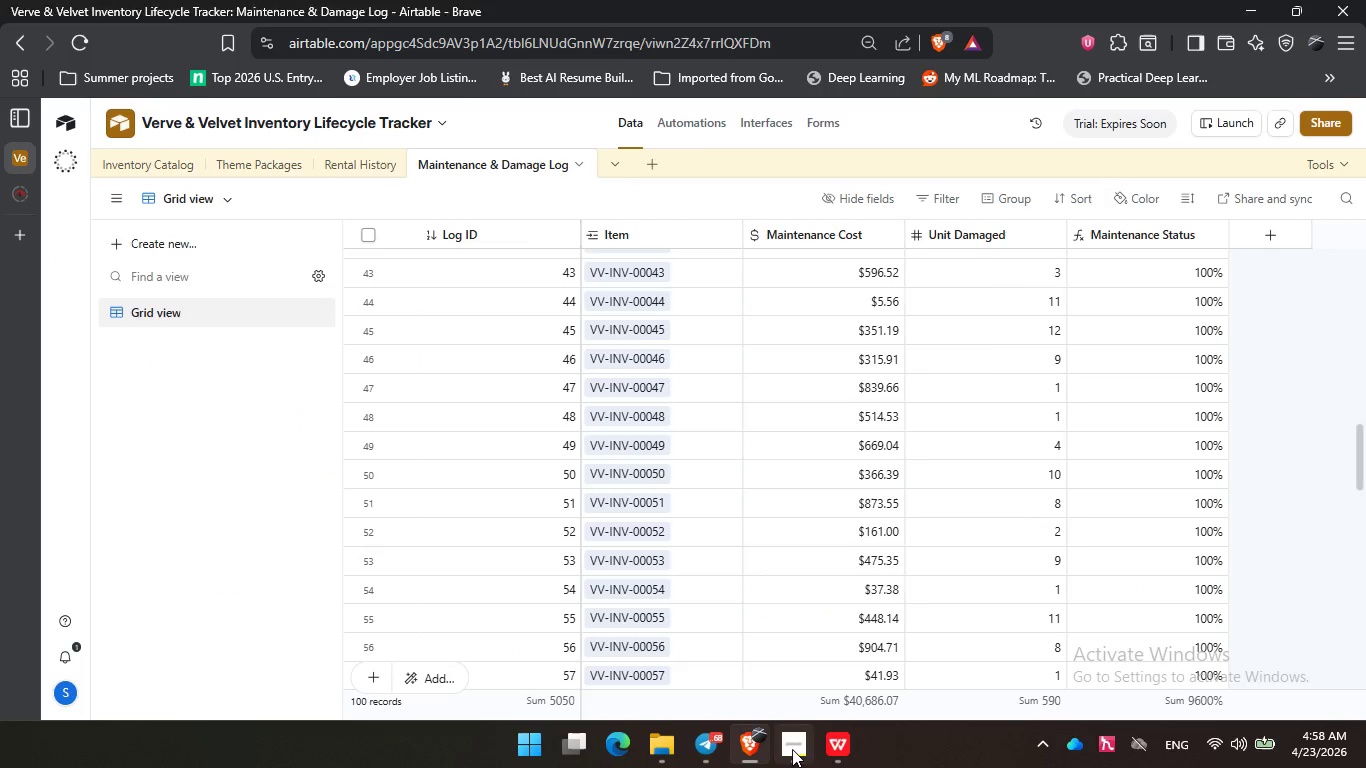 
left_click([792, 749])
 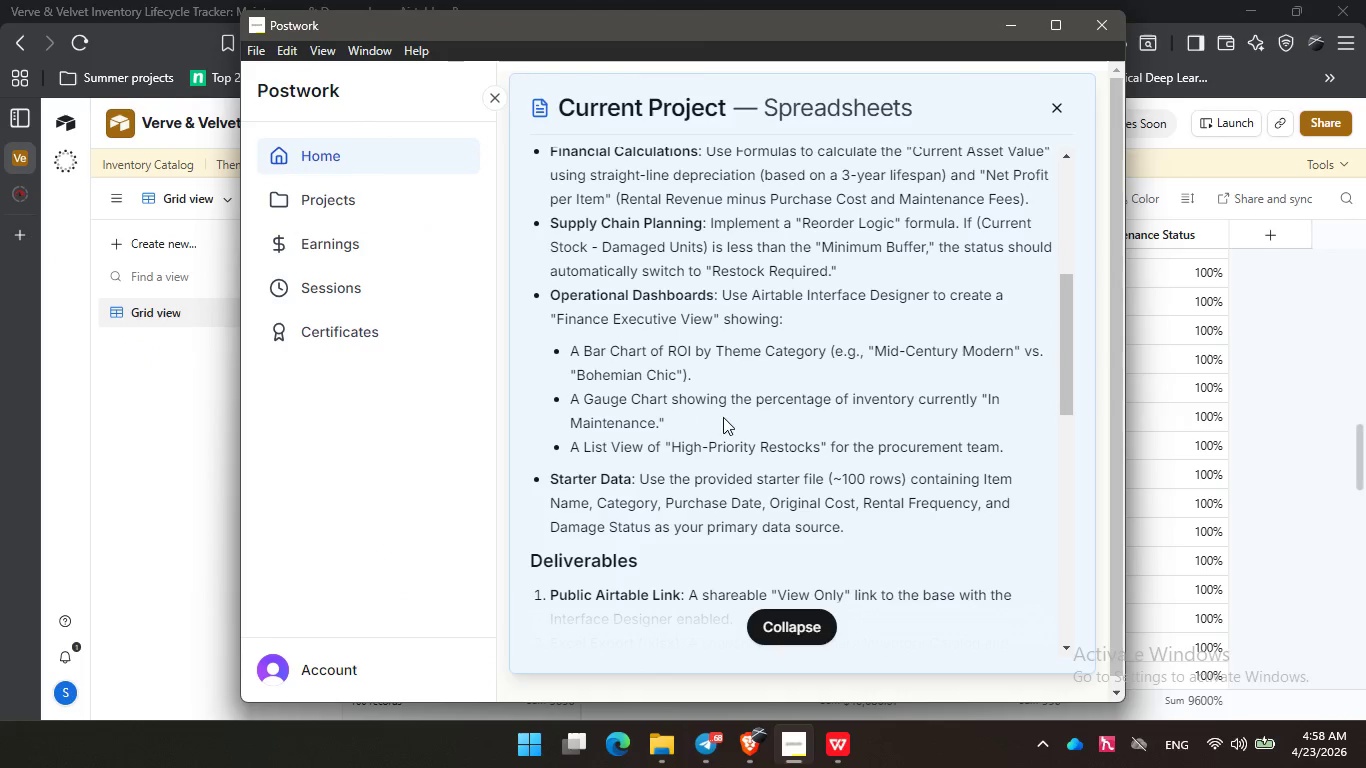 
left_click([1011, 27])
 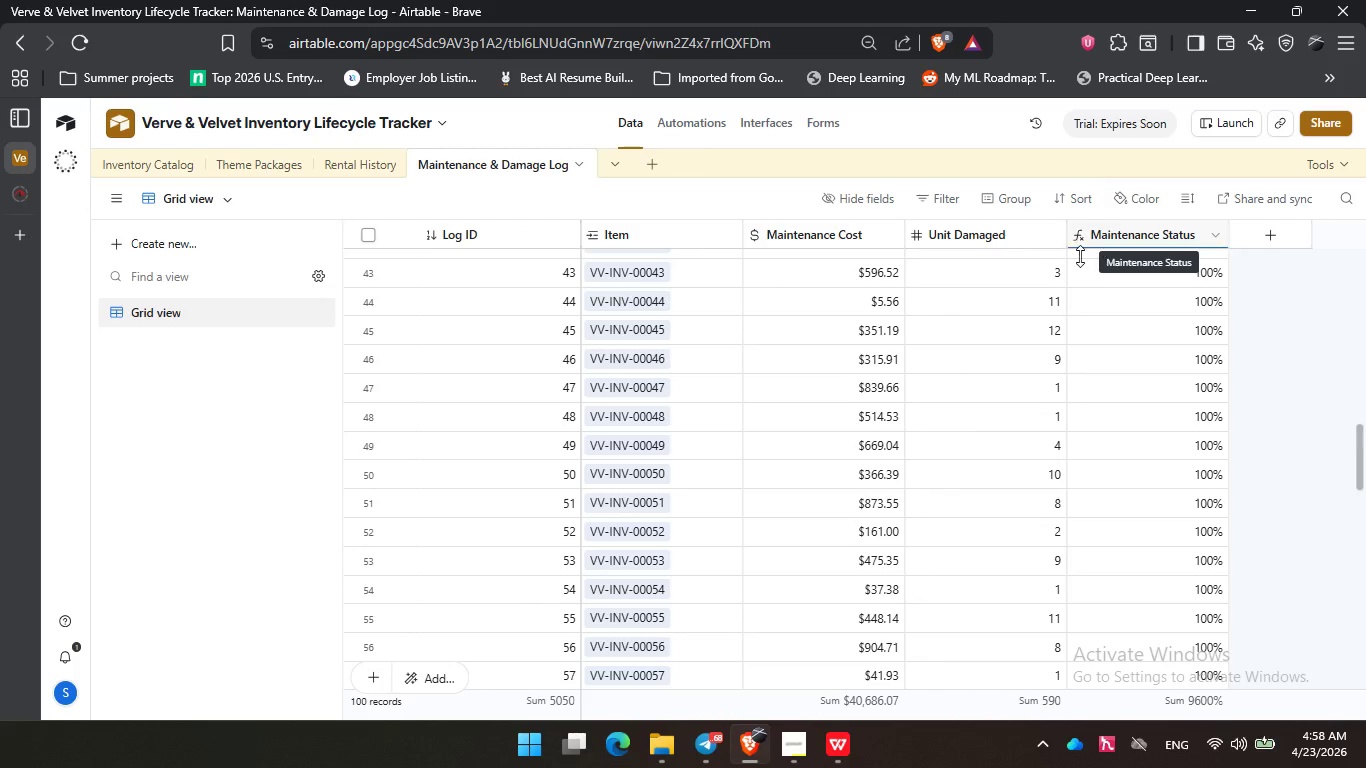 
mouse_move([949, 239])
 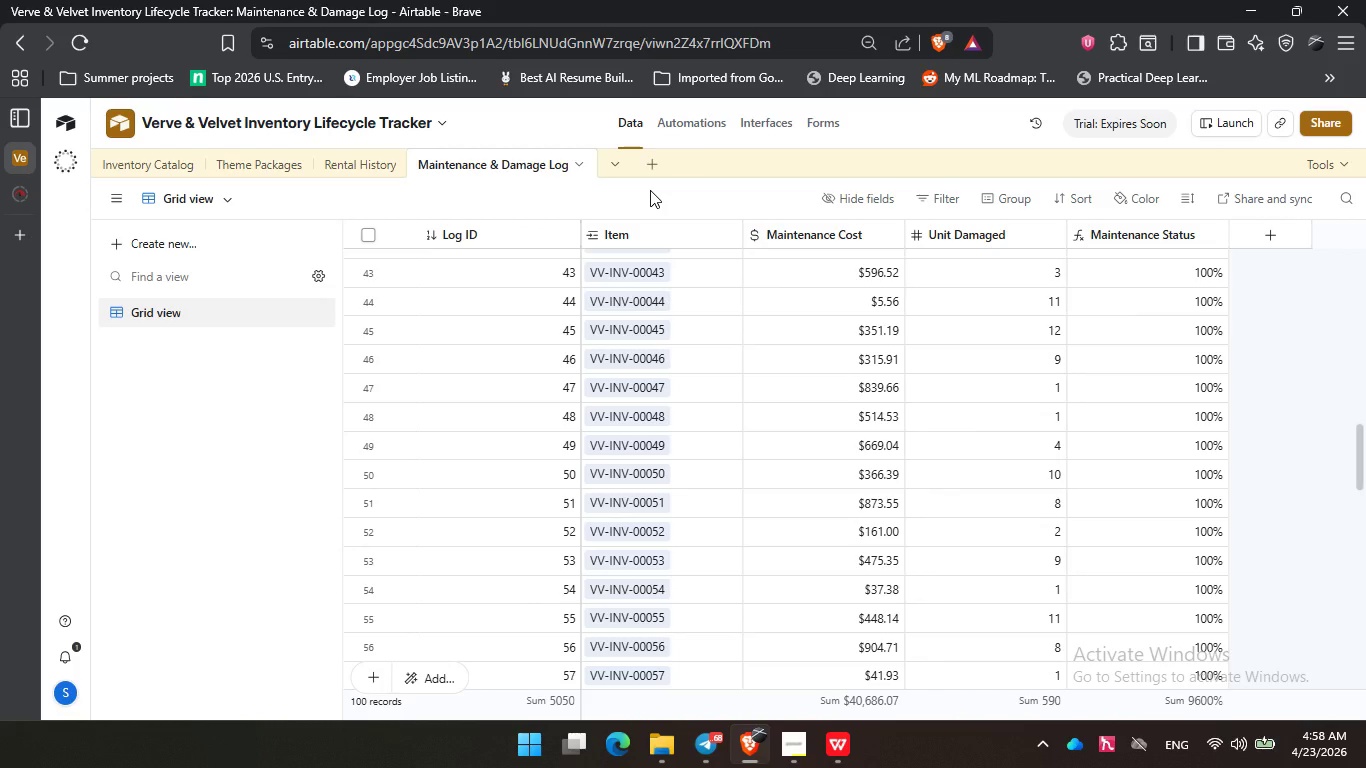 
wait(8.02)
 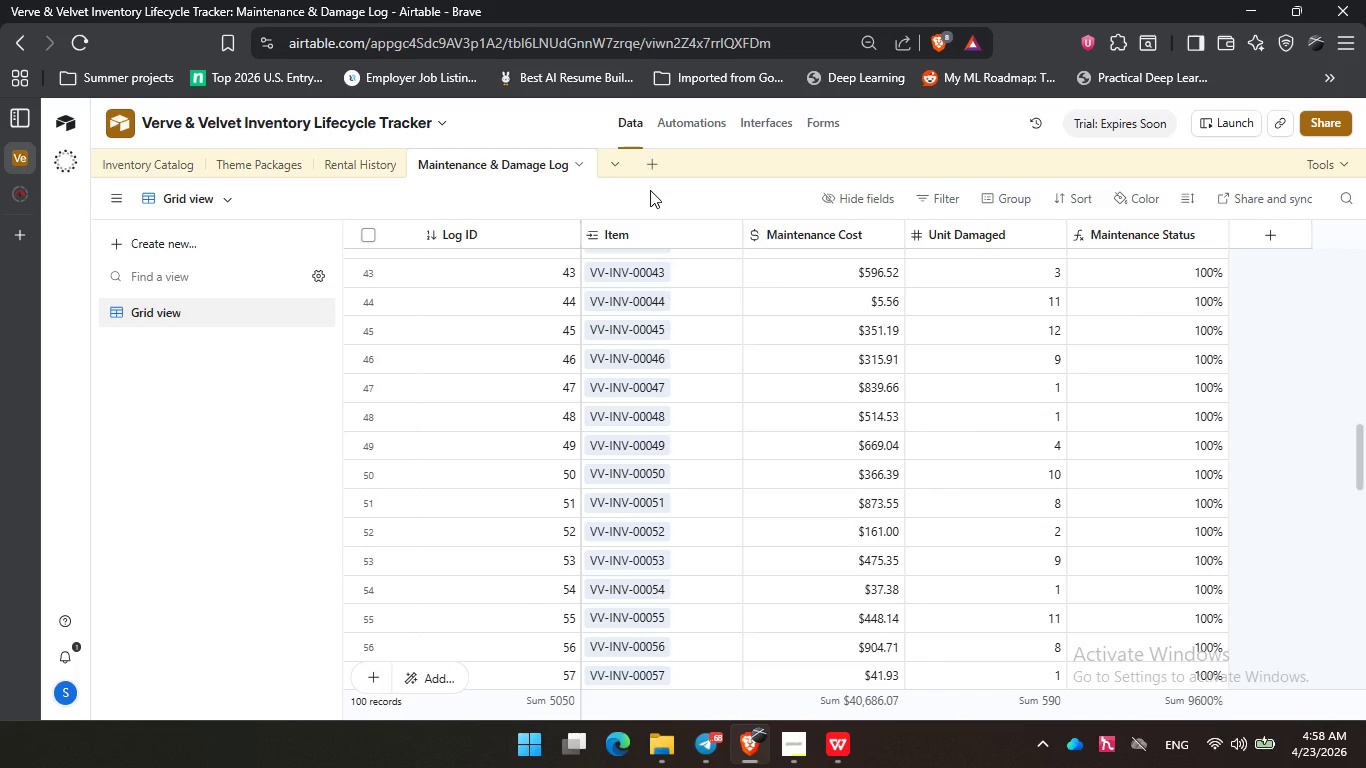 
left_click([783, 733])
 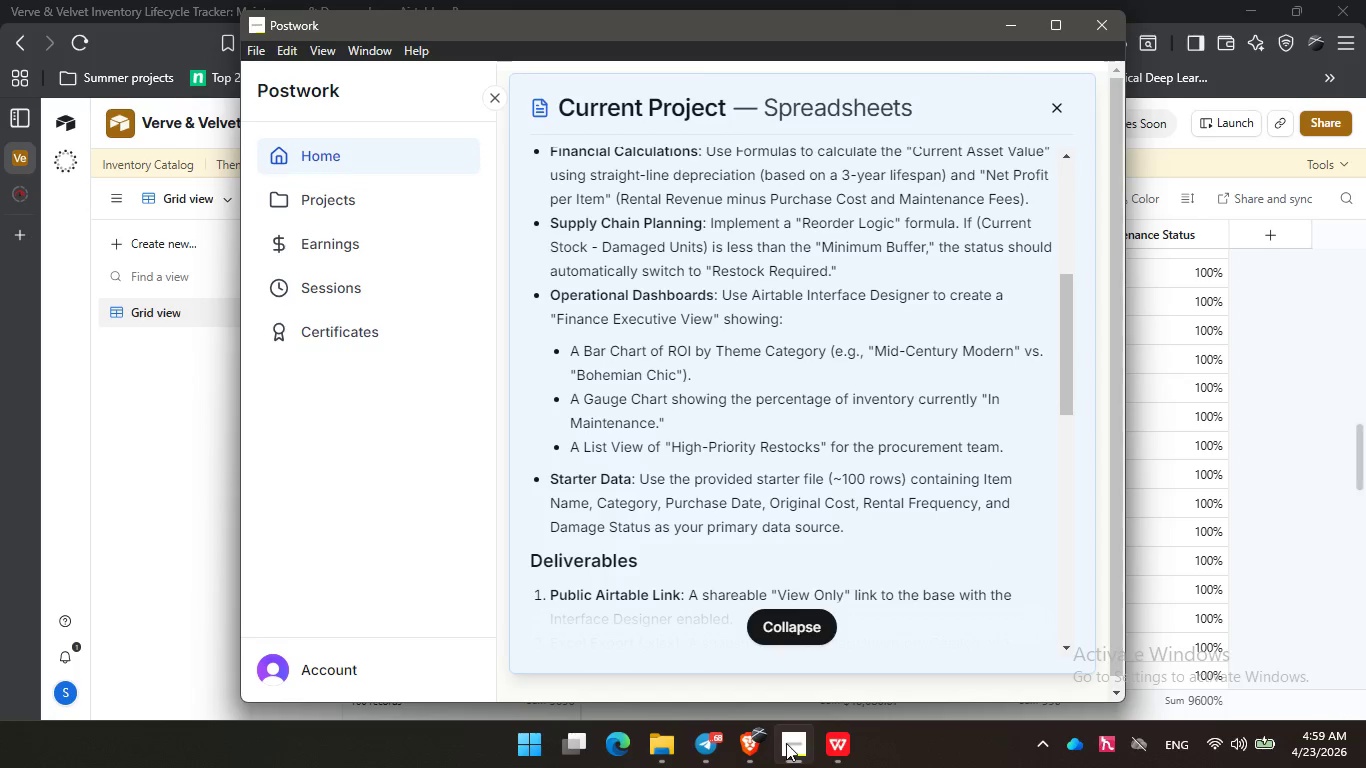 
wait(6.31)
 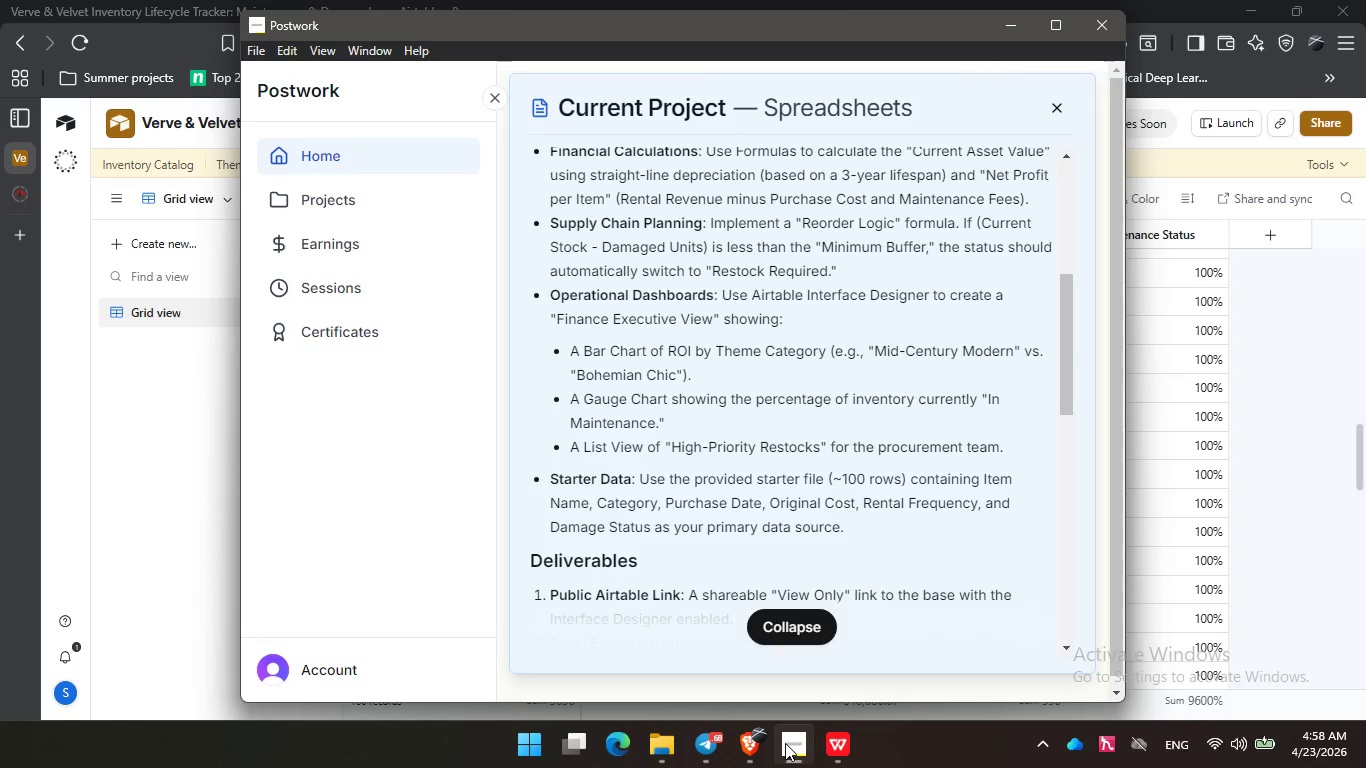 
left_click([1012, 23])
 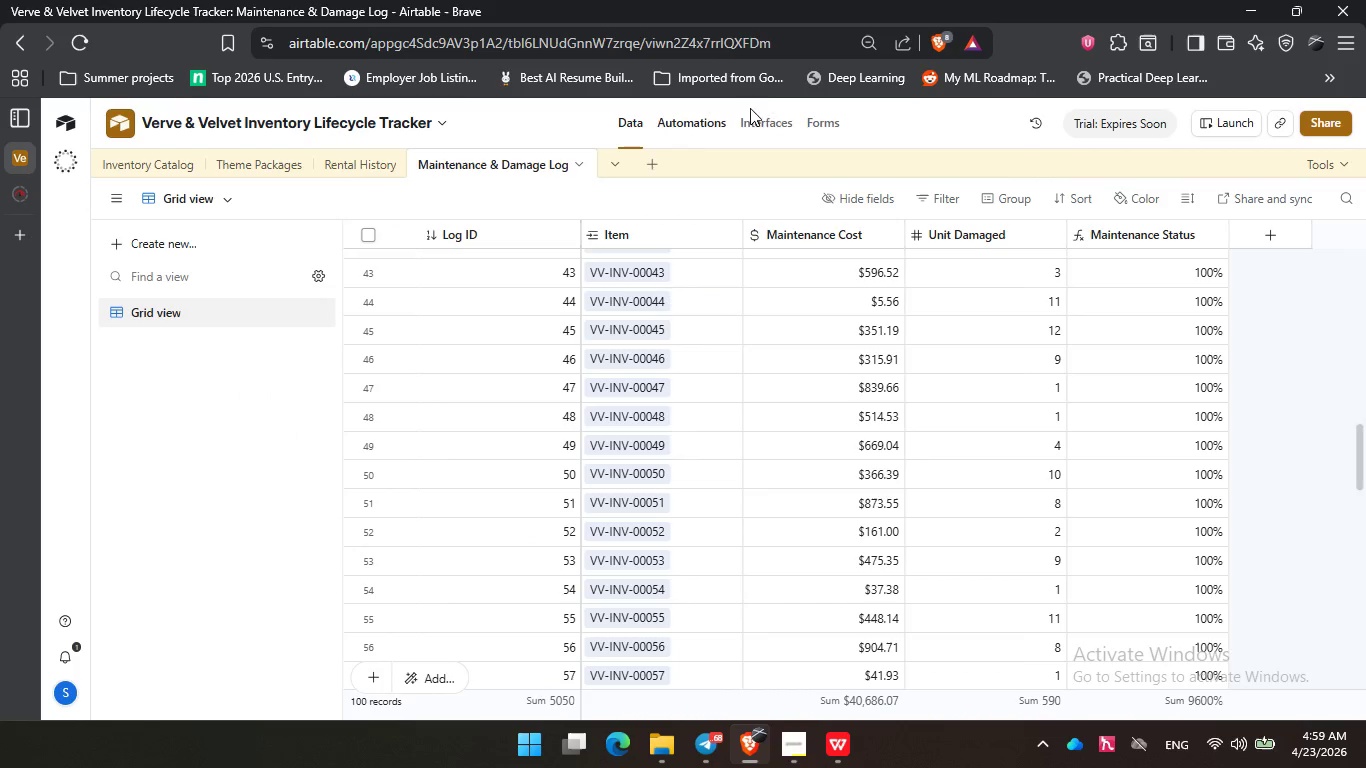 
left_click([175, 169])
 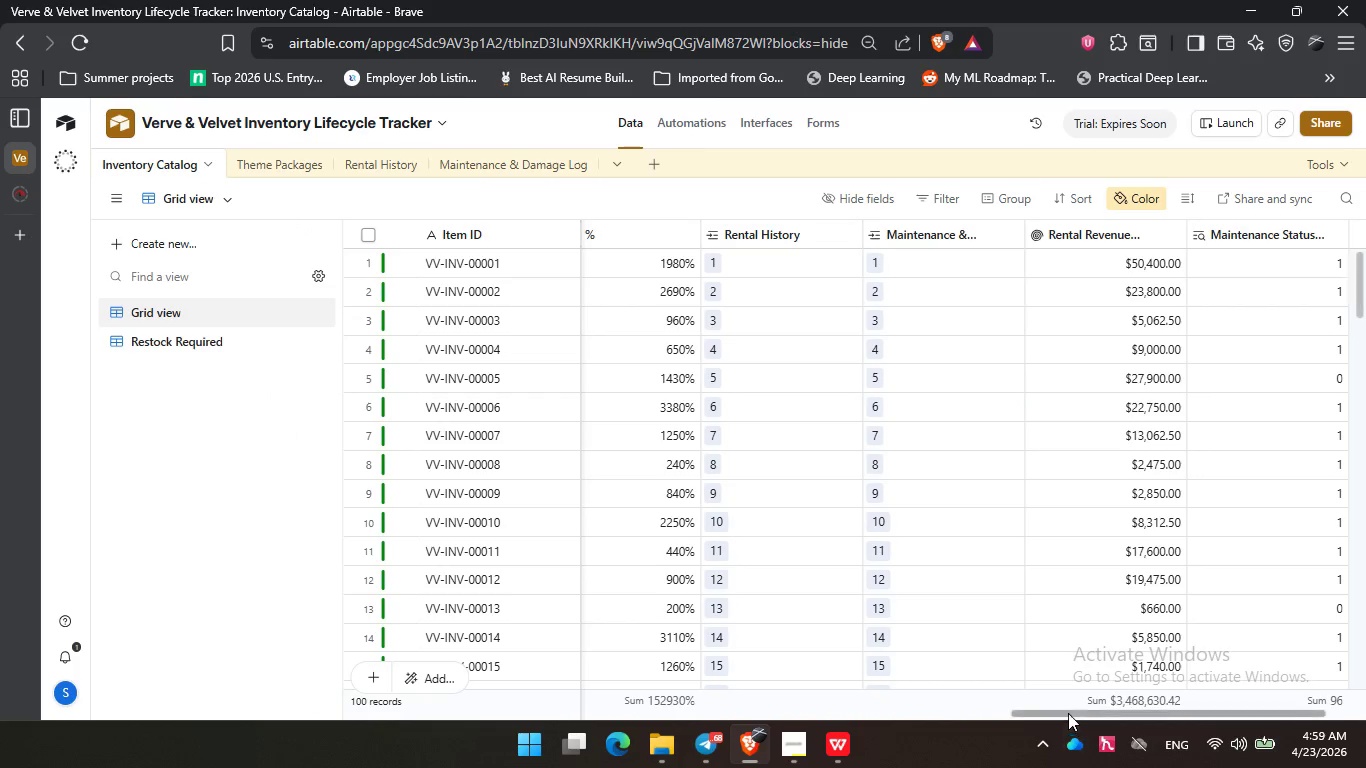 
left_click([509, 163])
 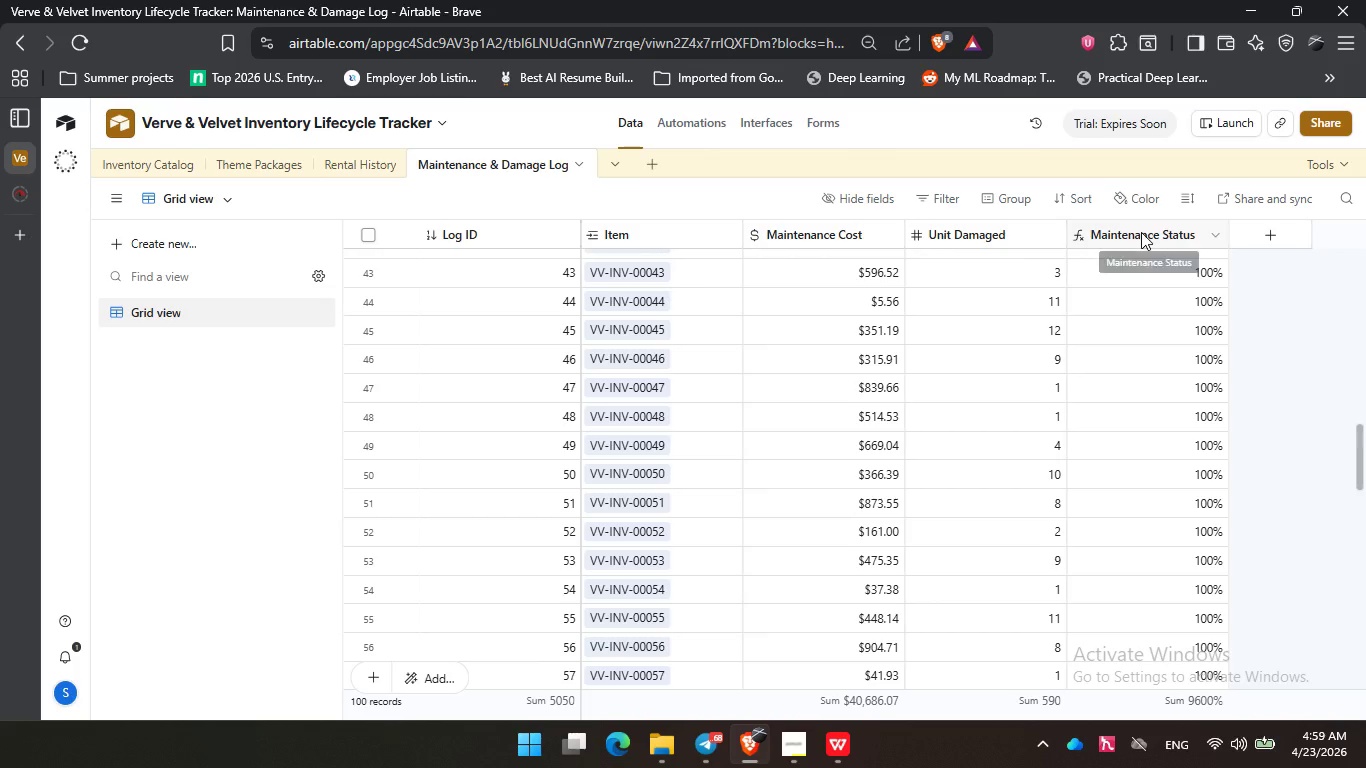 
right_click([1141, 232])
 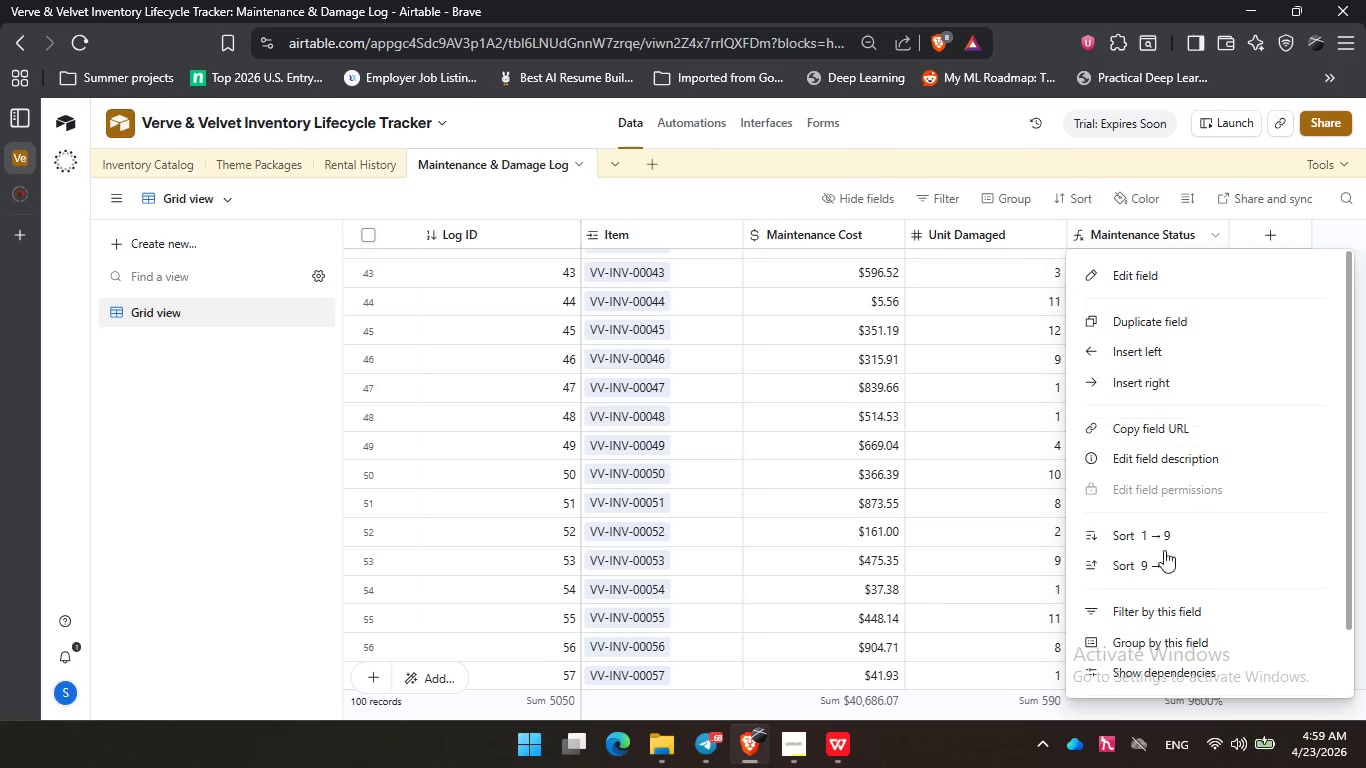 
scroll: coordinate [1179, 648], scroll_direction: down, amount: 6.0
 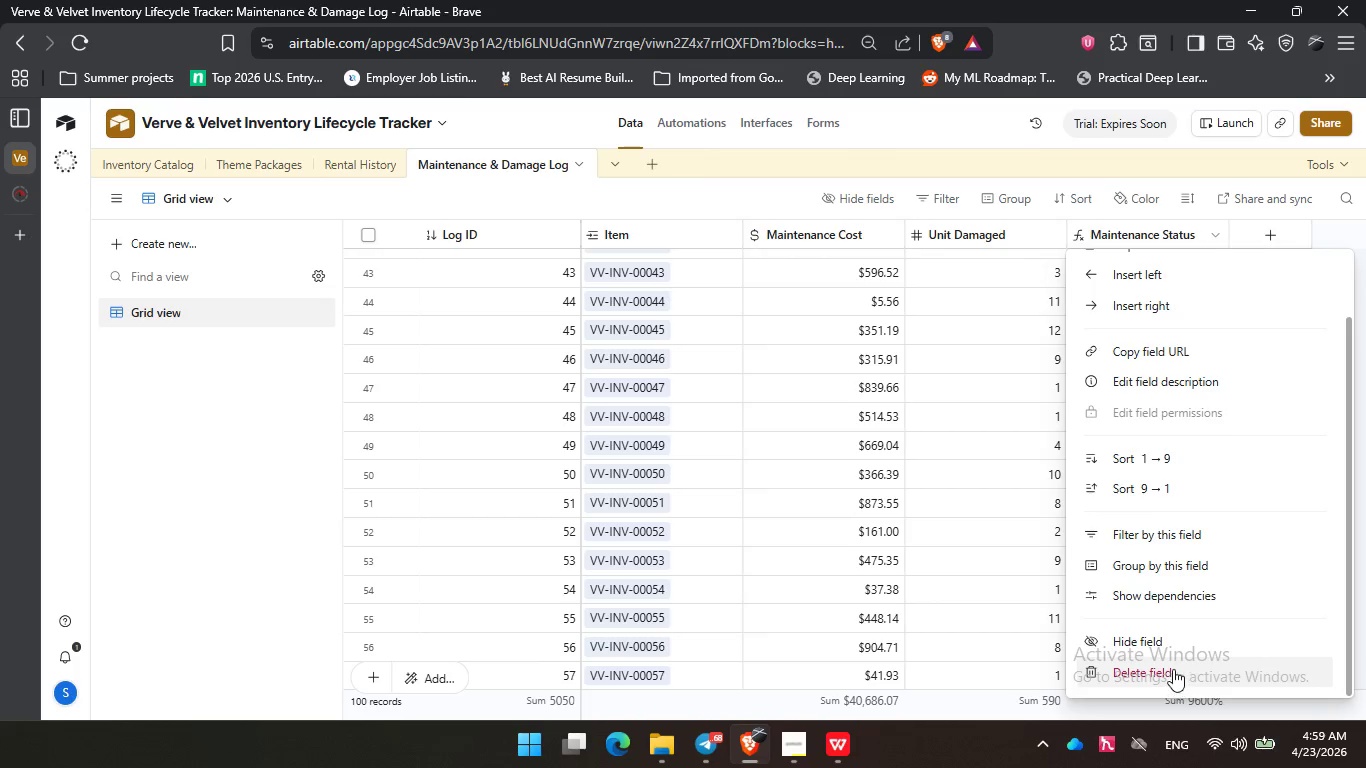 
left_click([1173, 668])
 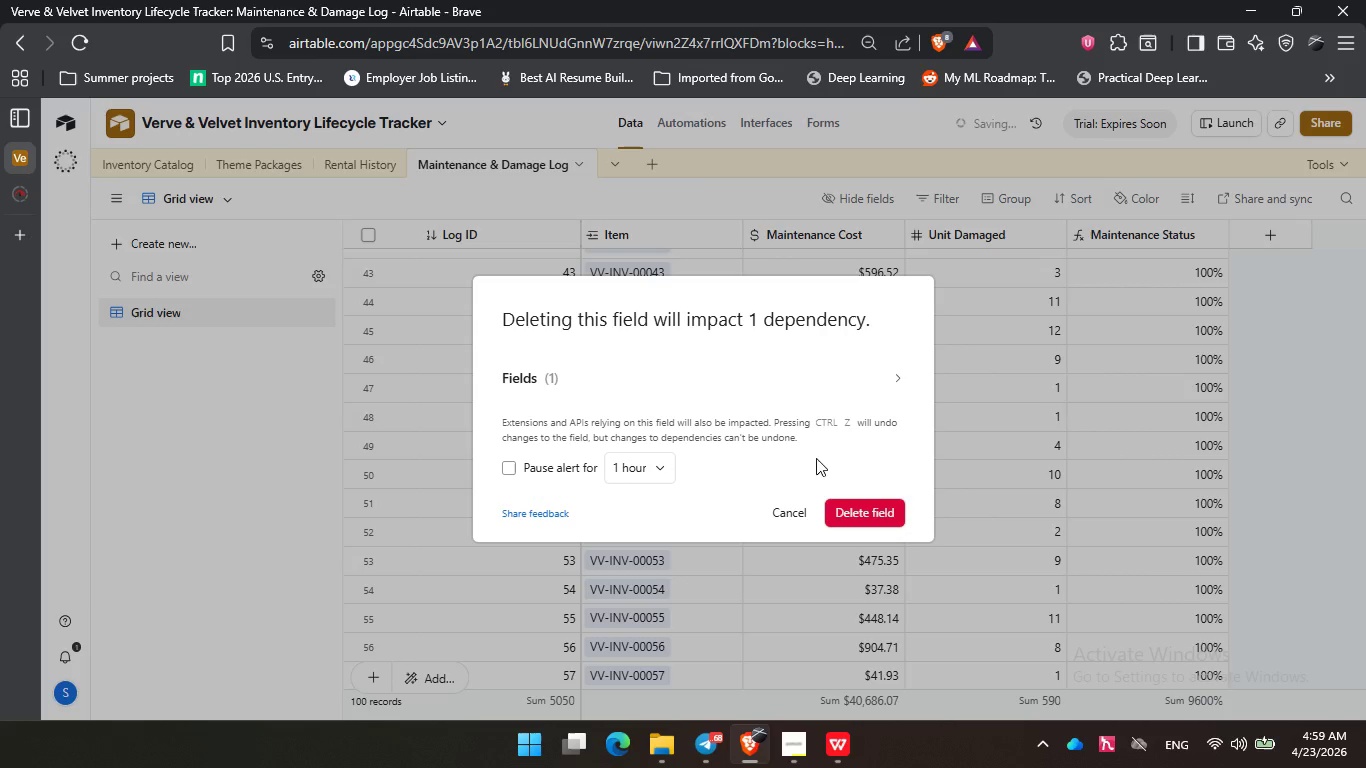 
left_click([861, 508])
 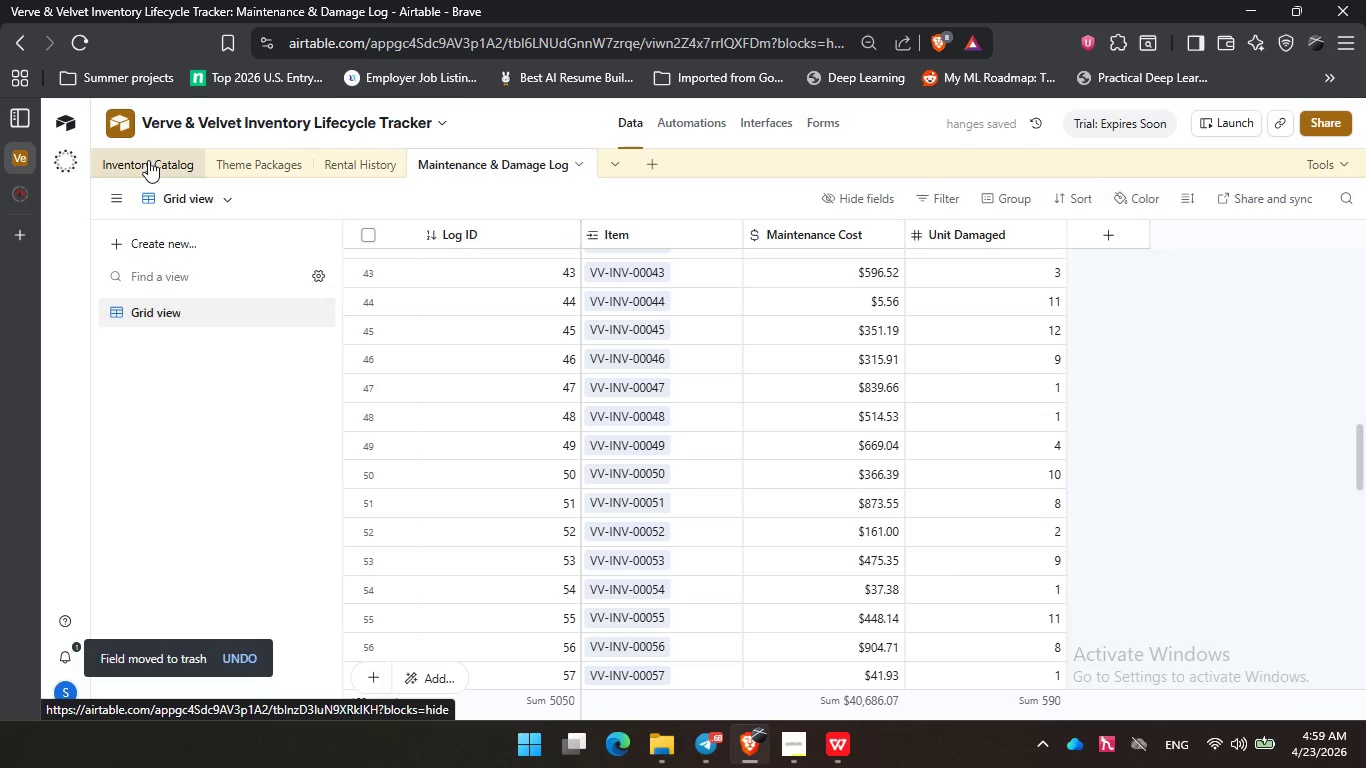 
left_click([167, 172])
 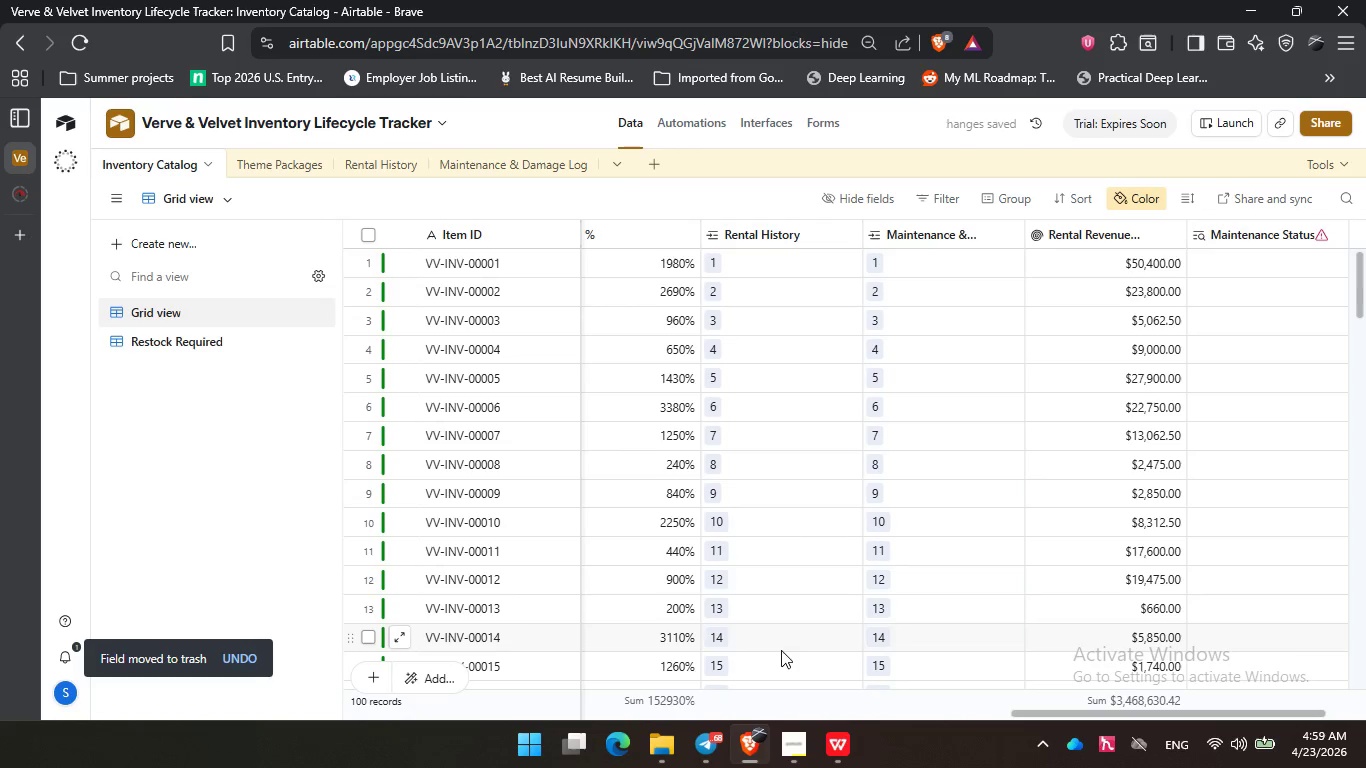 
scroll: coordinate [843, 706], scroll_direction: up, amount: 1.0
 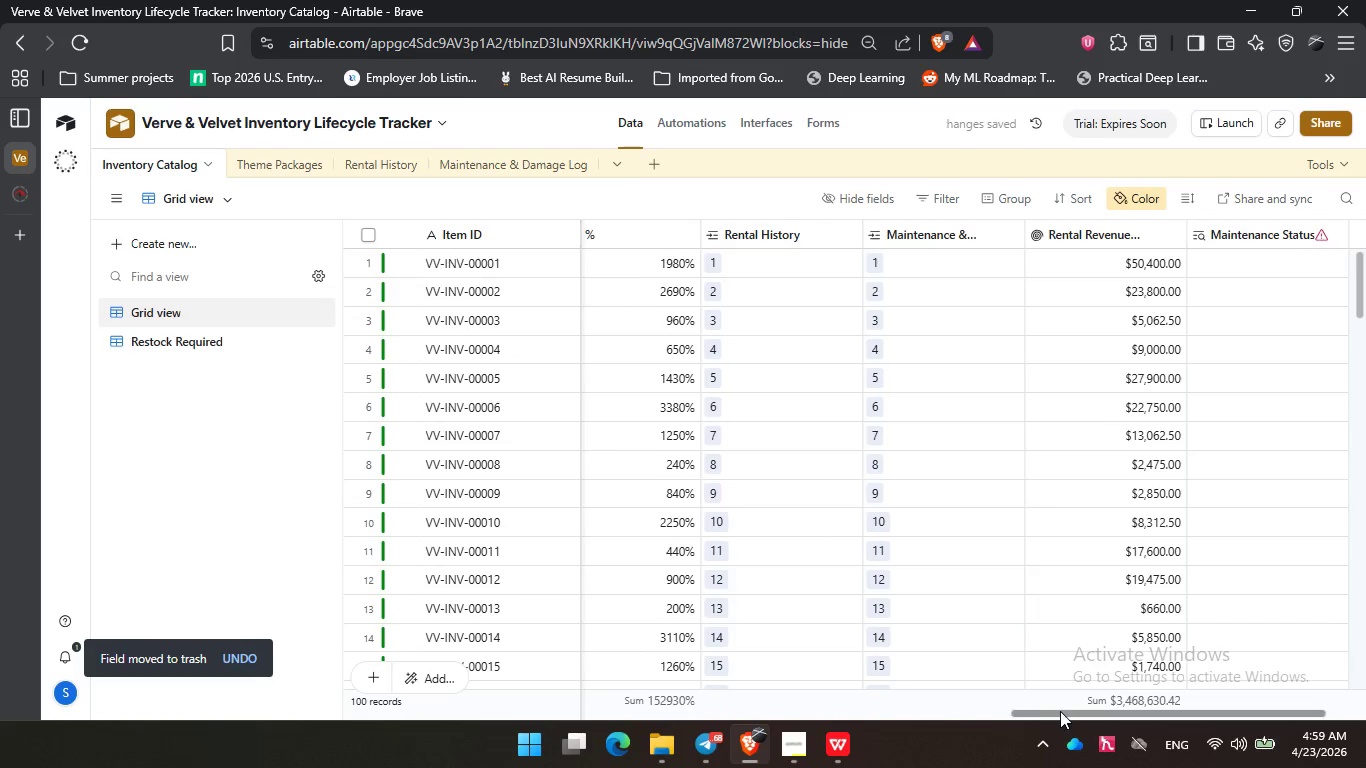 
left_click_drag(start_coordinate=[1060, 711], to_coordinate=[1116, 711])
 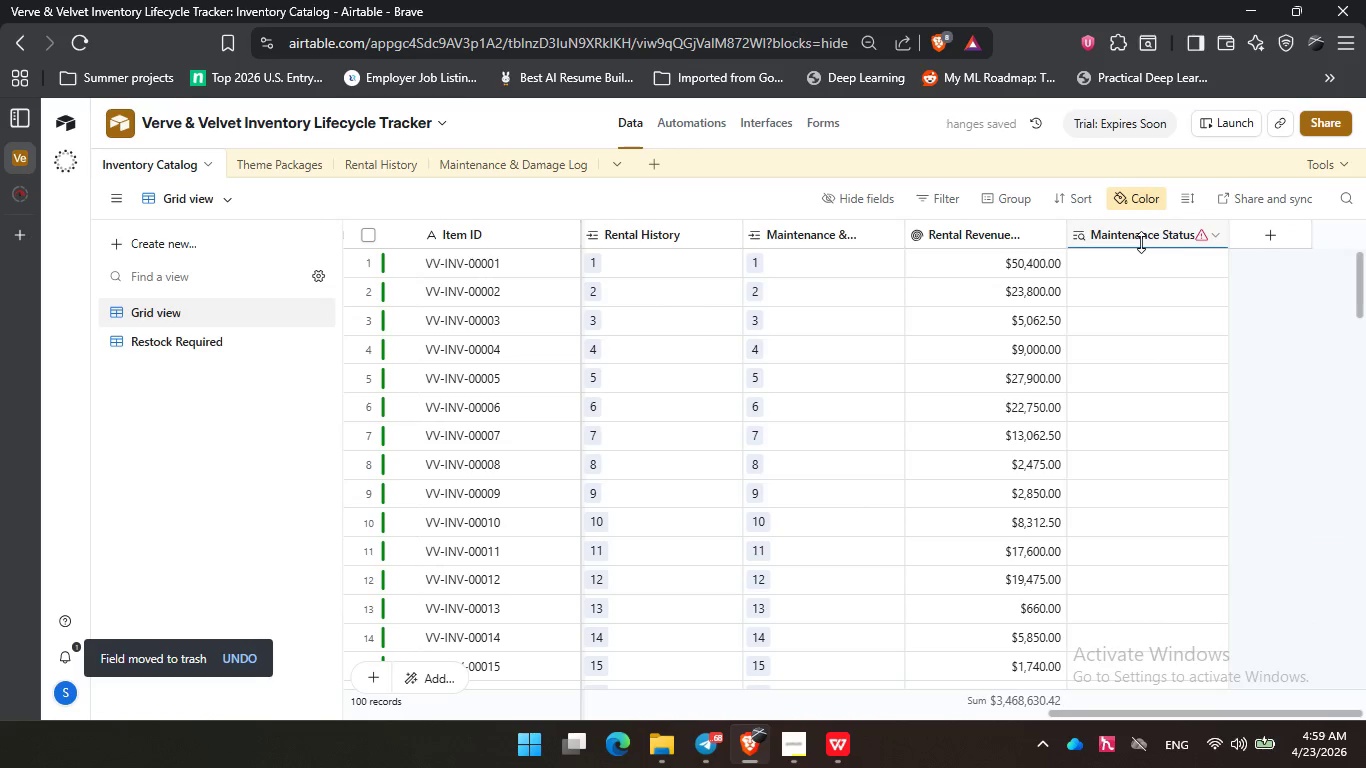 
left_click([1142, 234])
 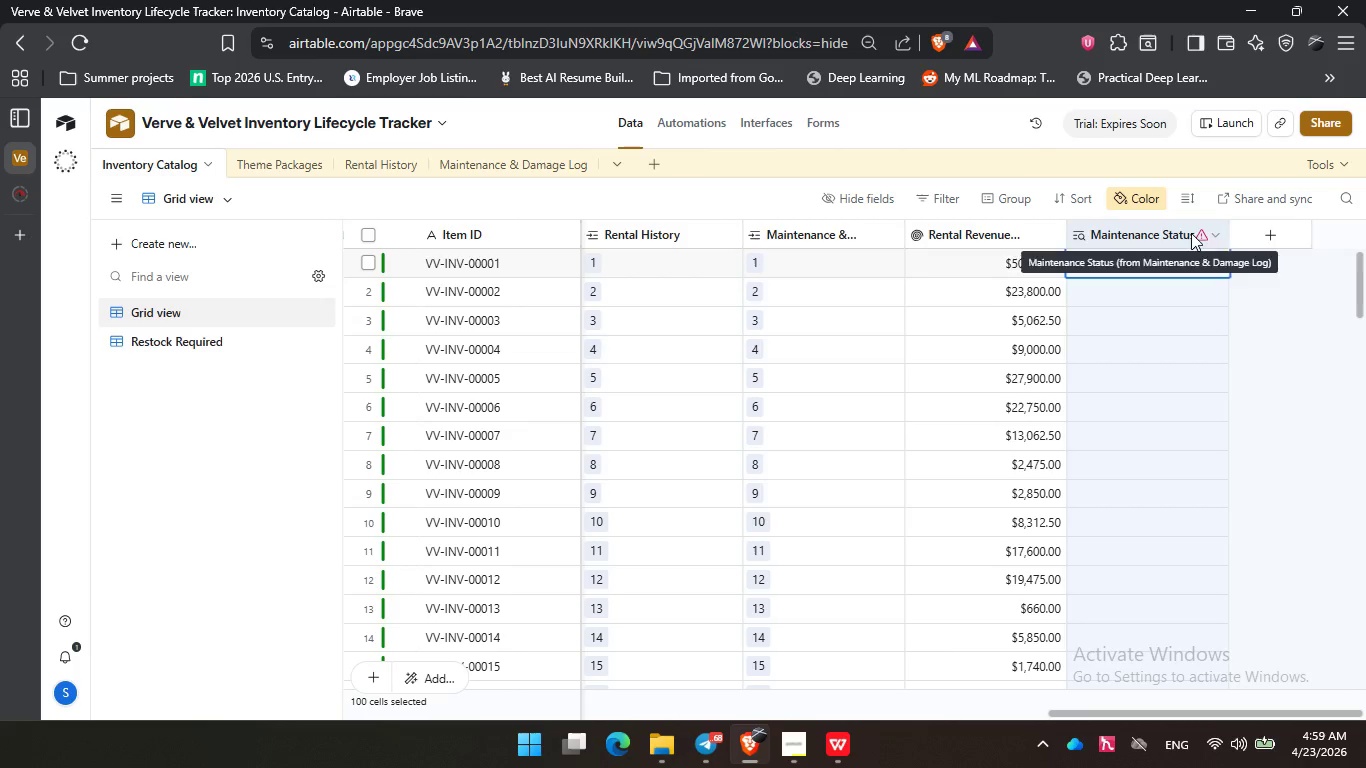 
double_click([1170, 233])
 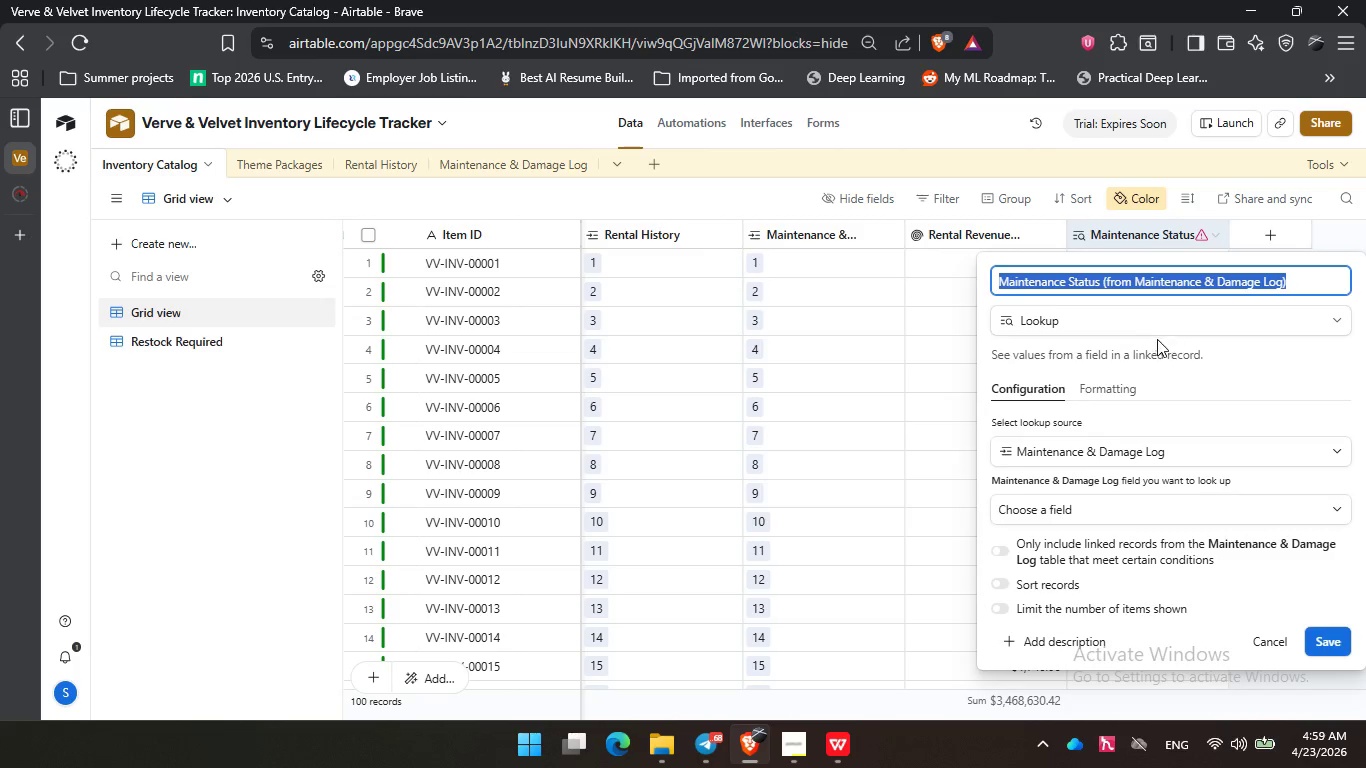 
left_click([1124, 313])
 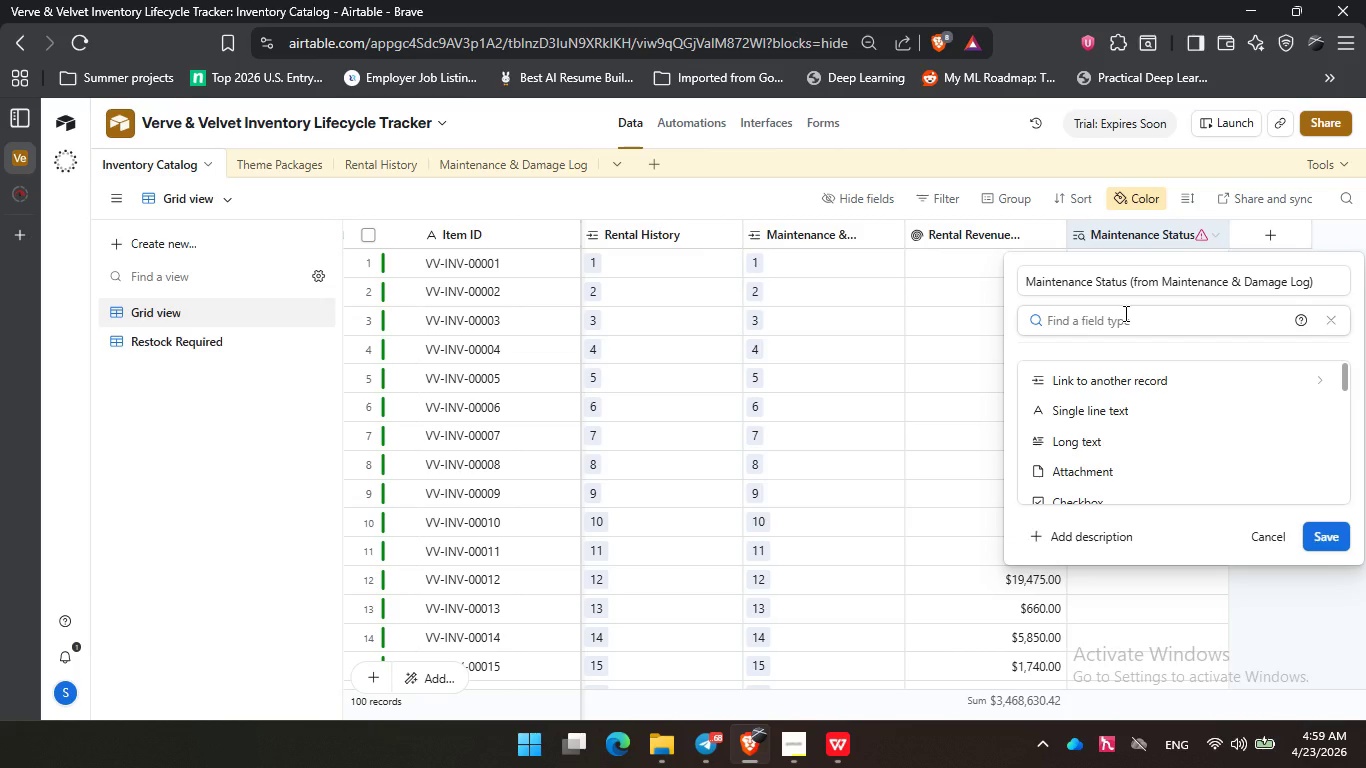 
type(fo)
 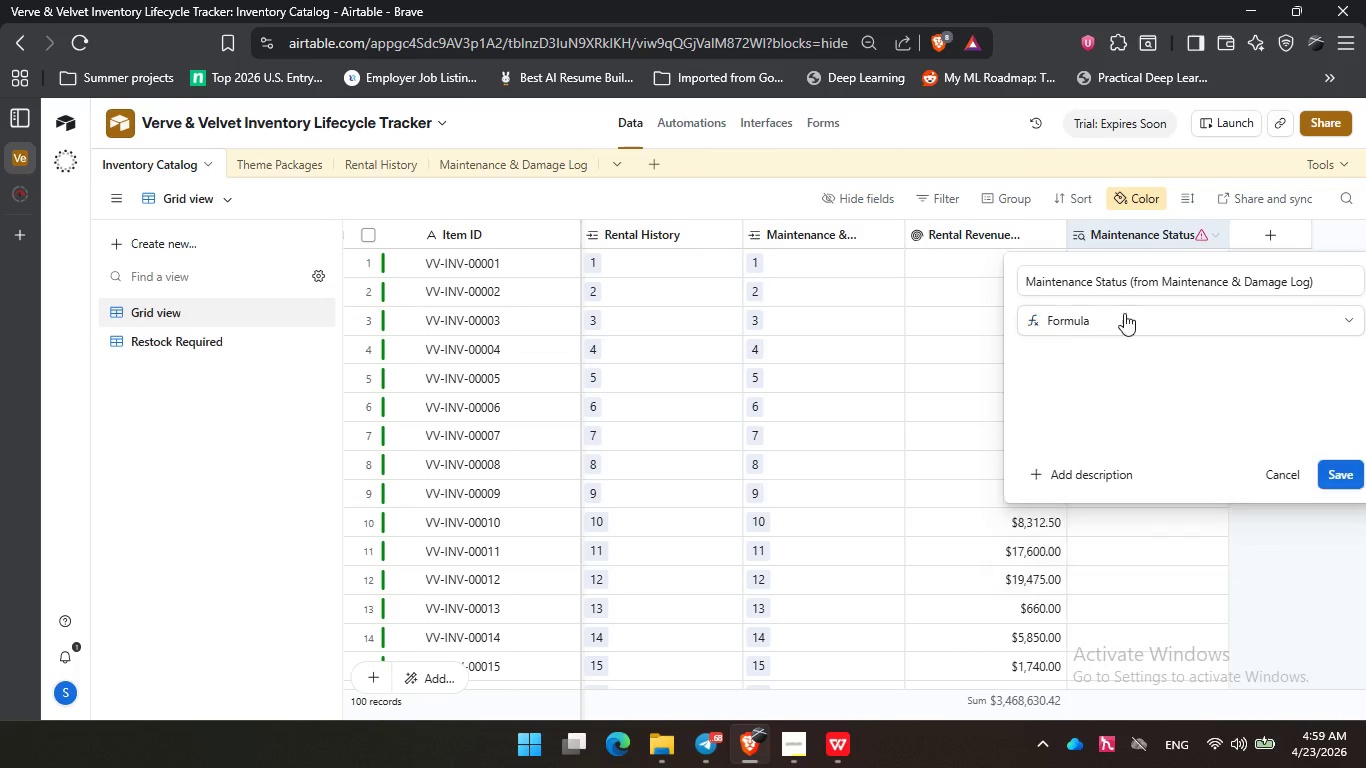 
key(Enter)
 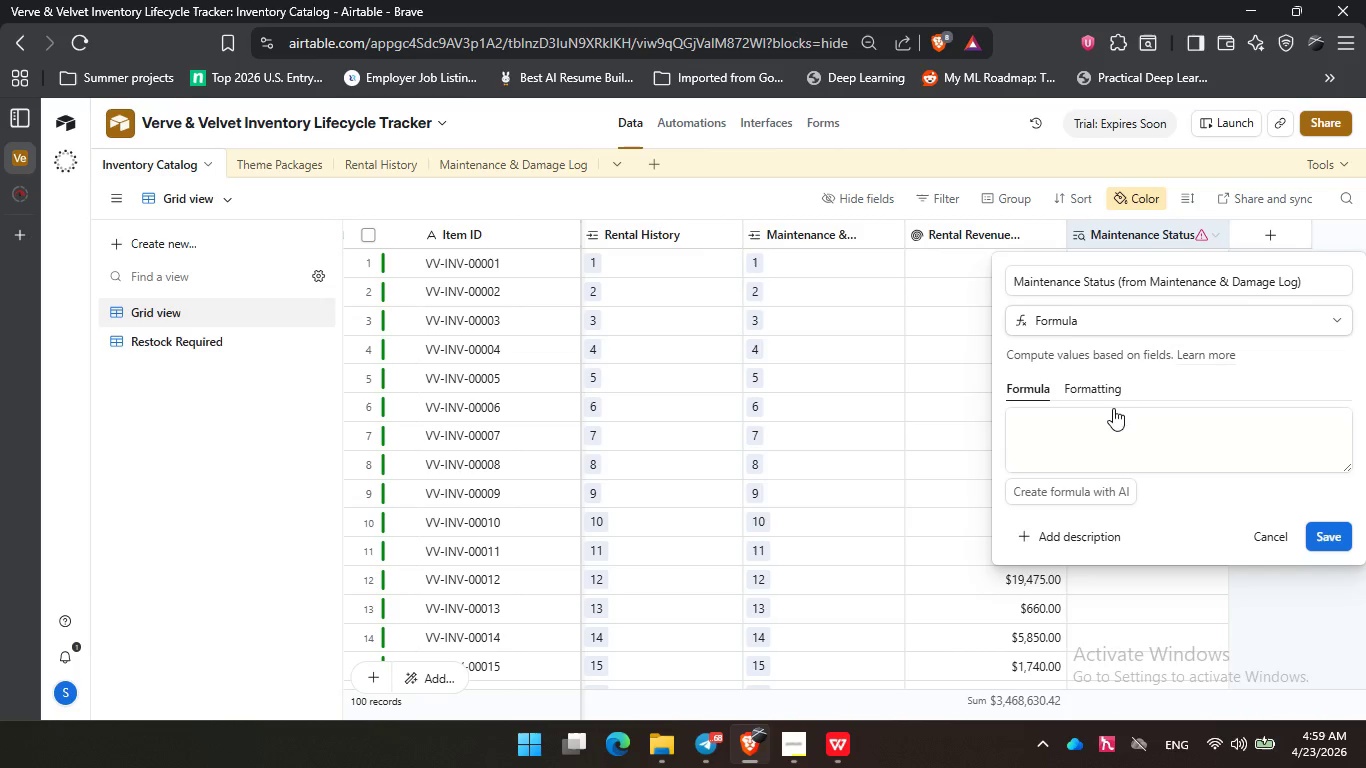 
left_click([1122, 414])
 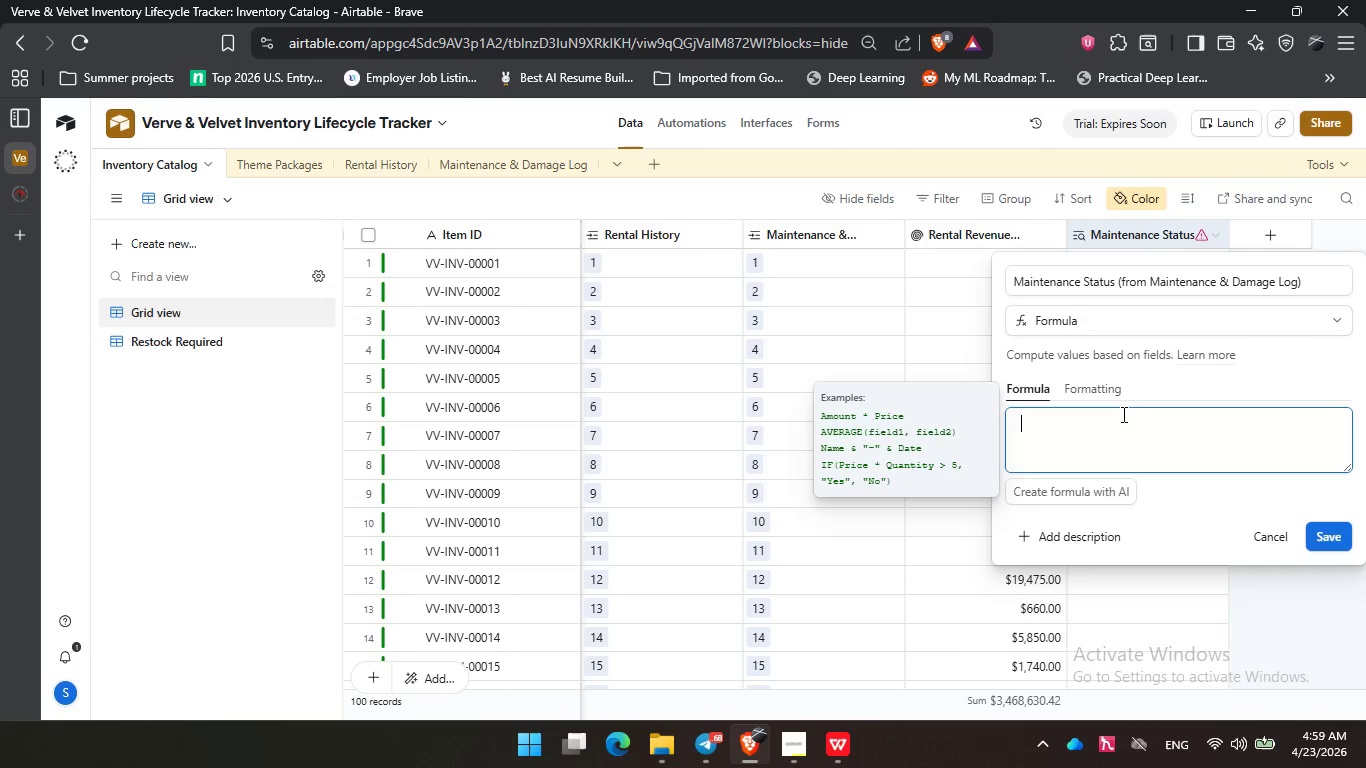 
type(un)
 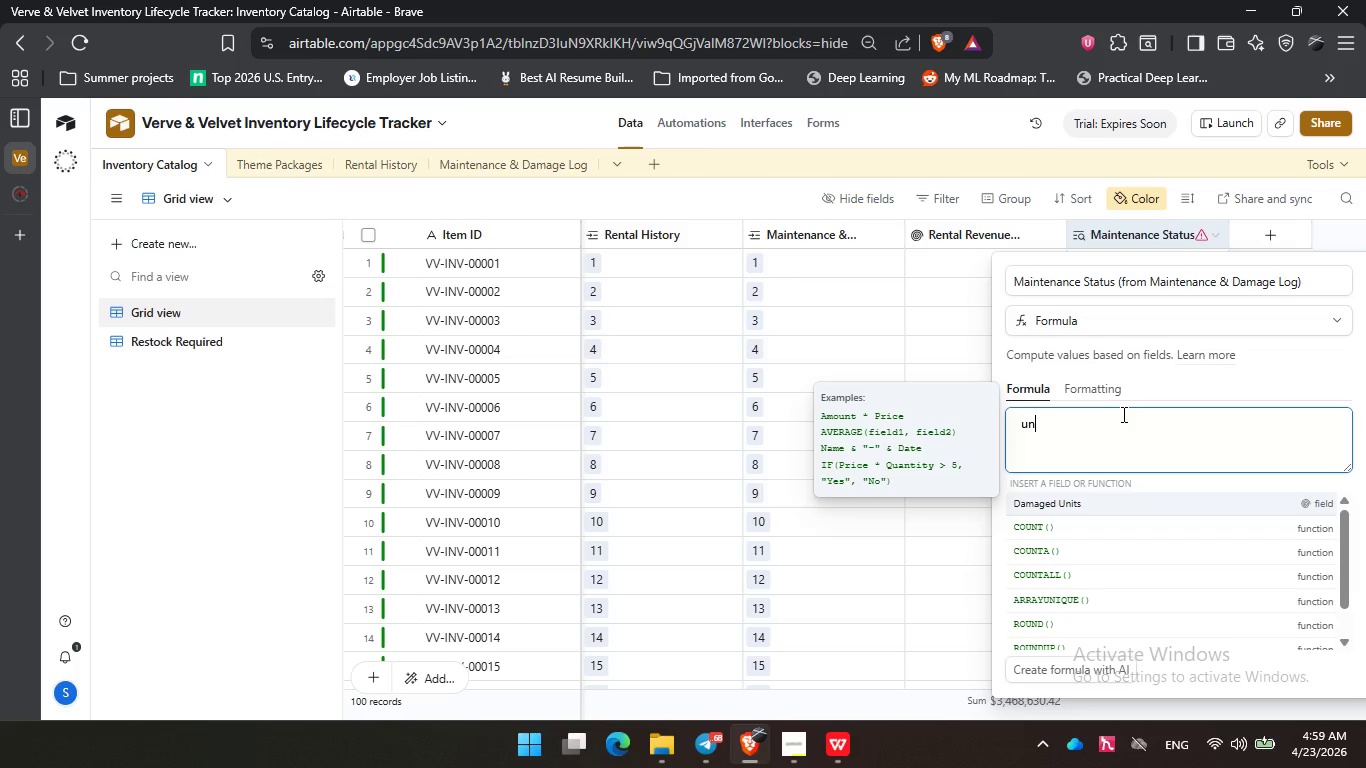 
key(Enter)
 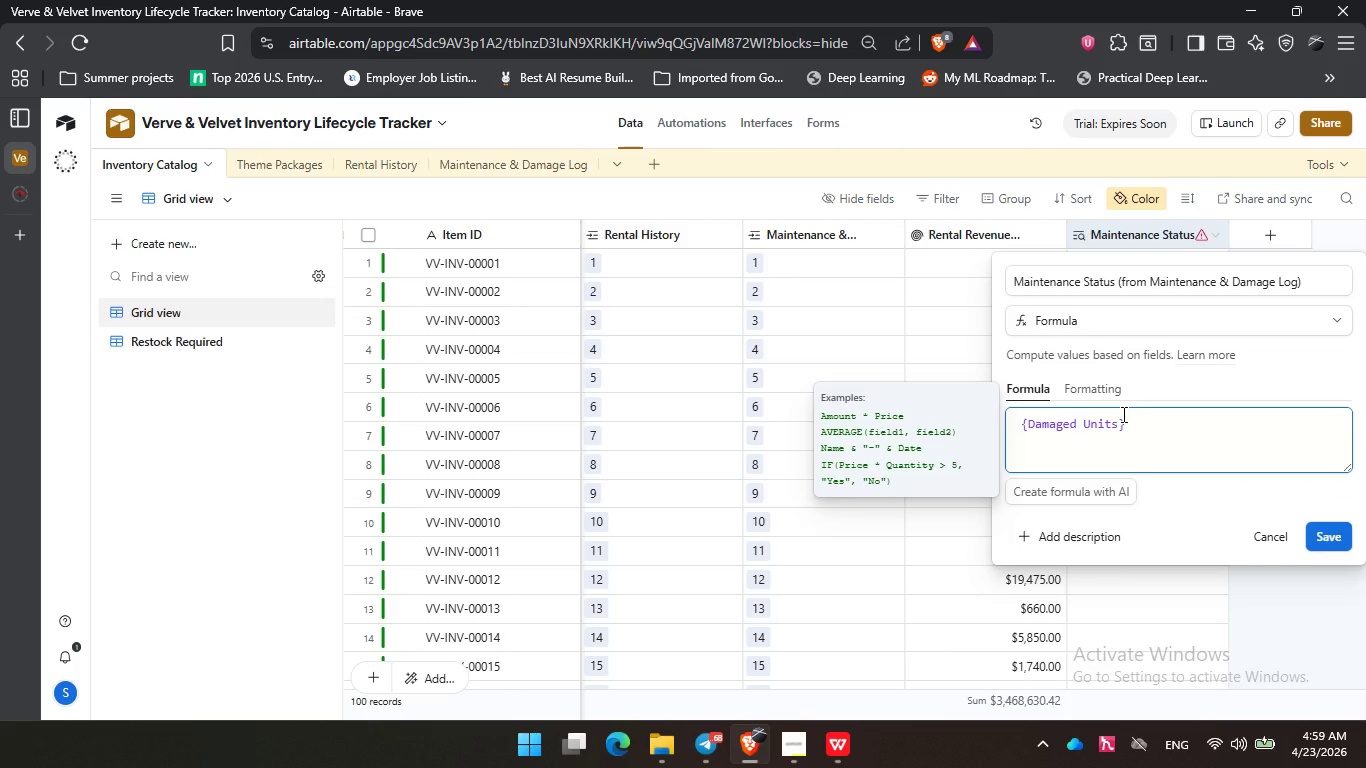 
key(Space)
 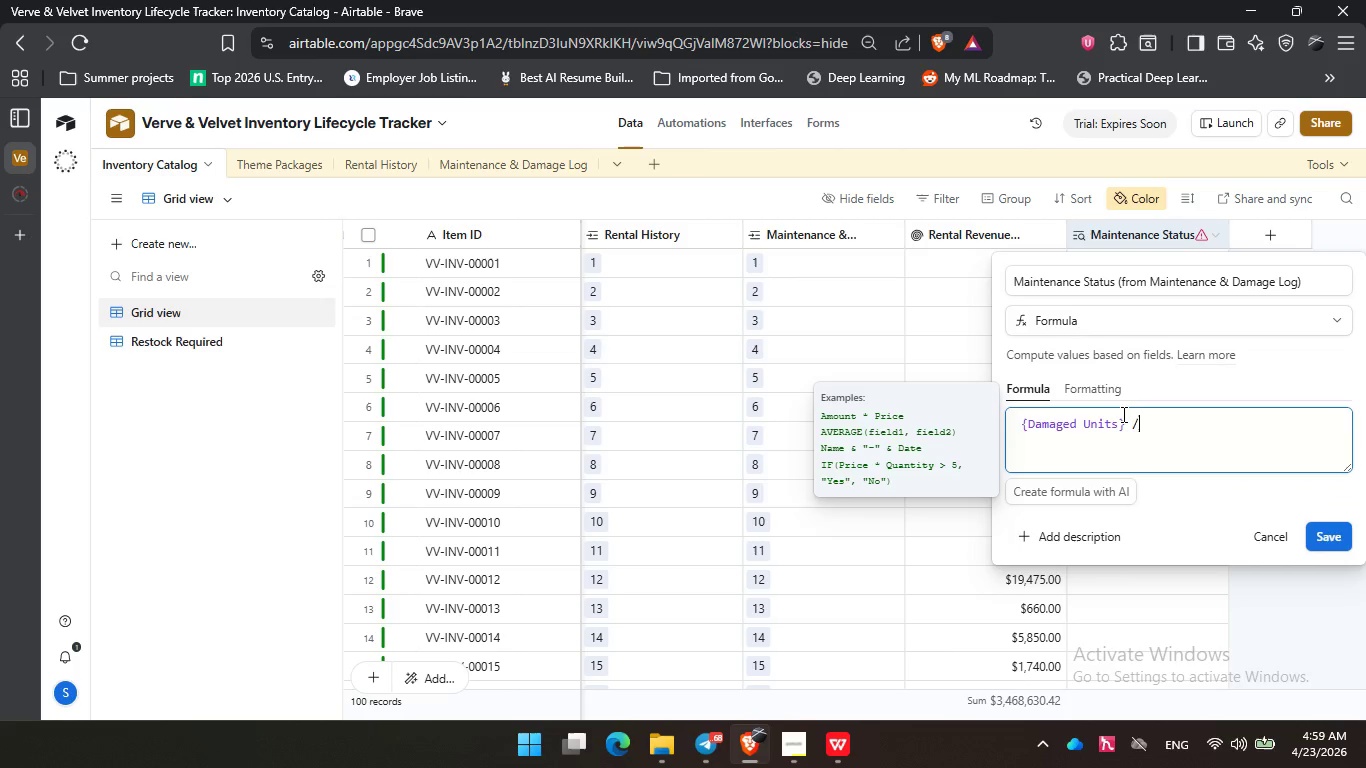 
key(Slash)
 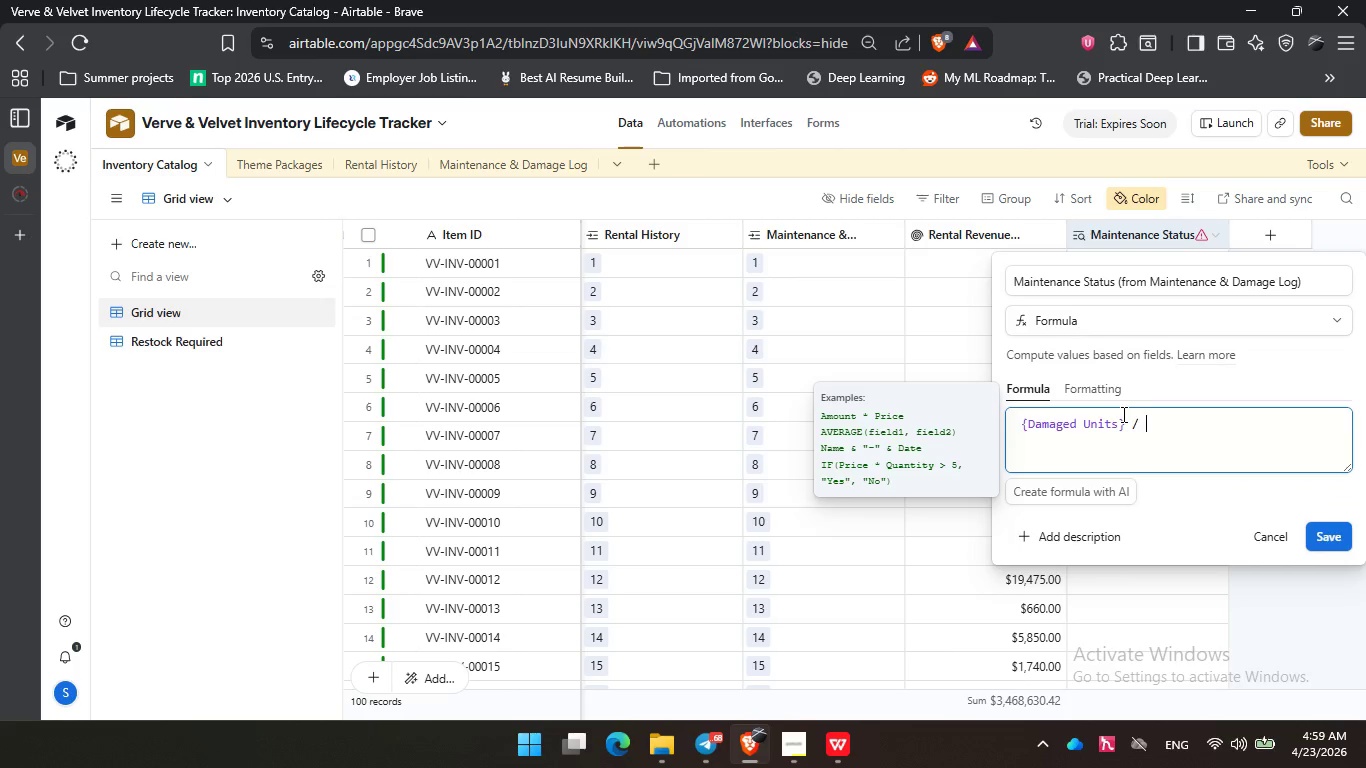 
key(Space)
 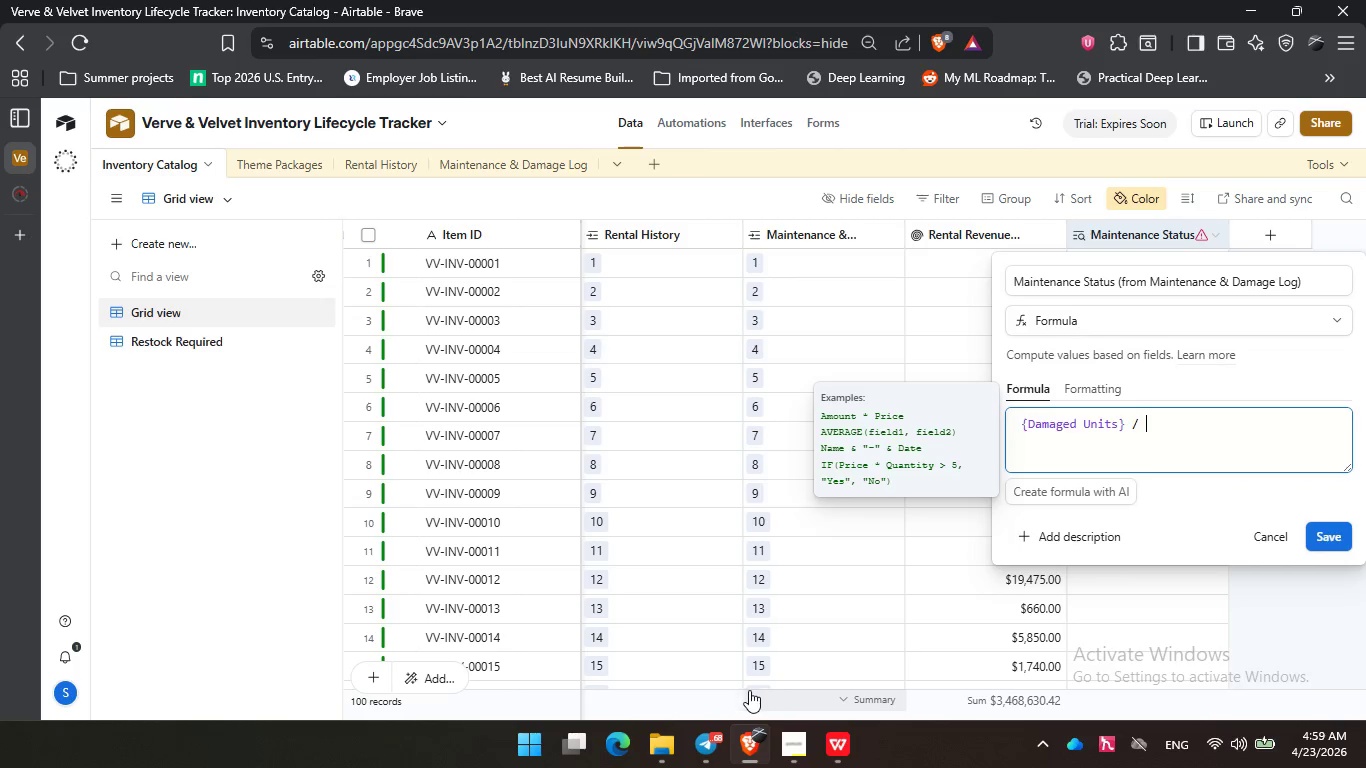 
wait(5.03)
 